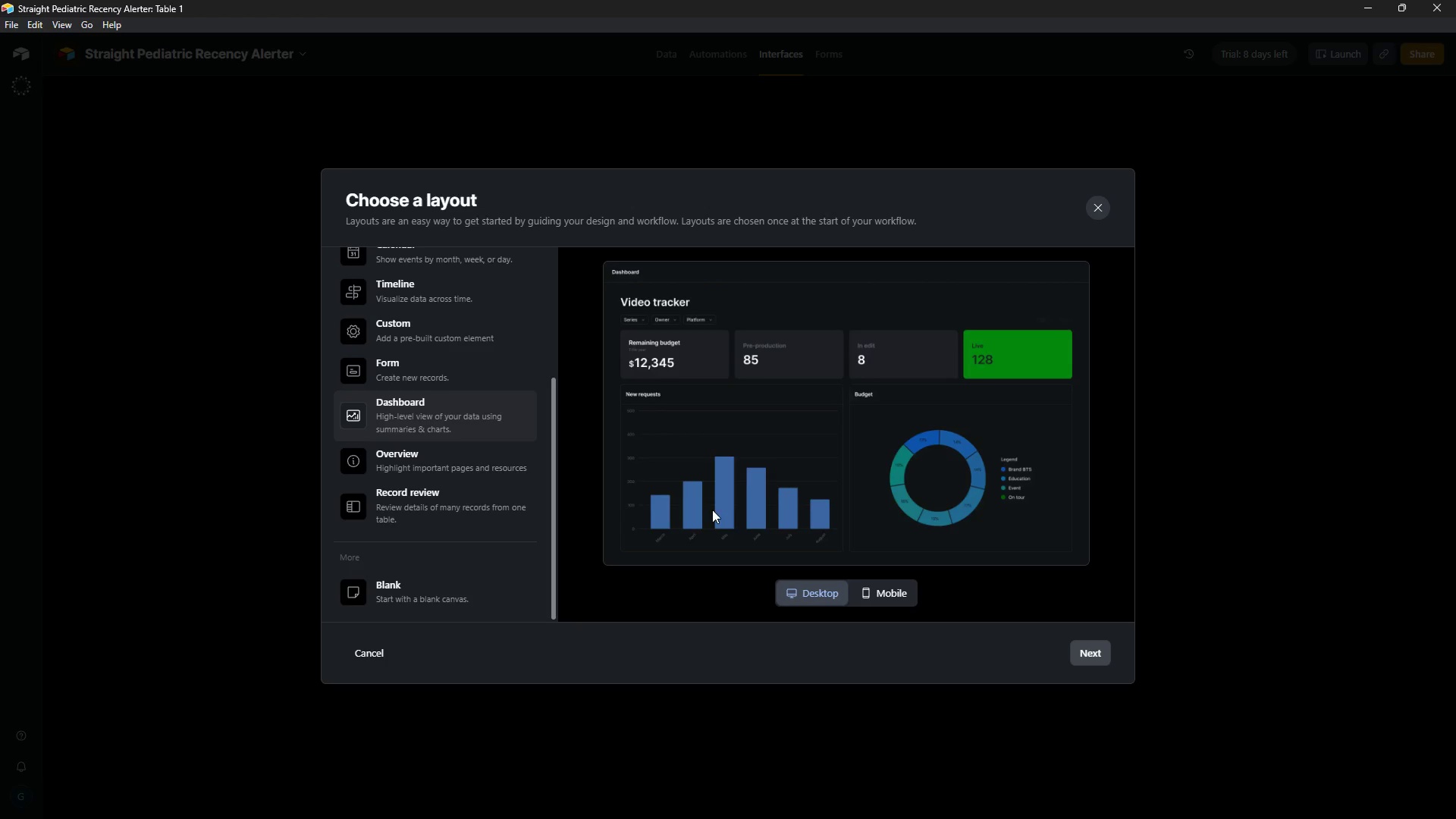 
wait(5.95)
 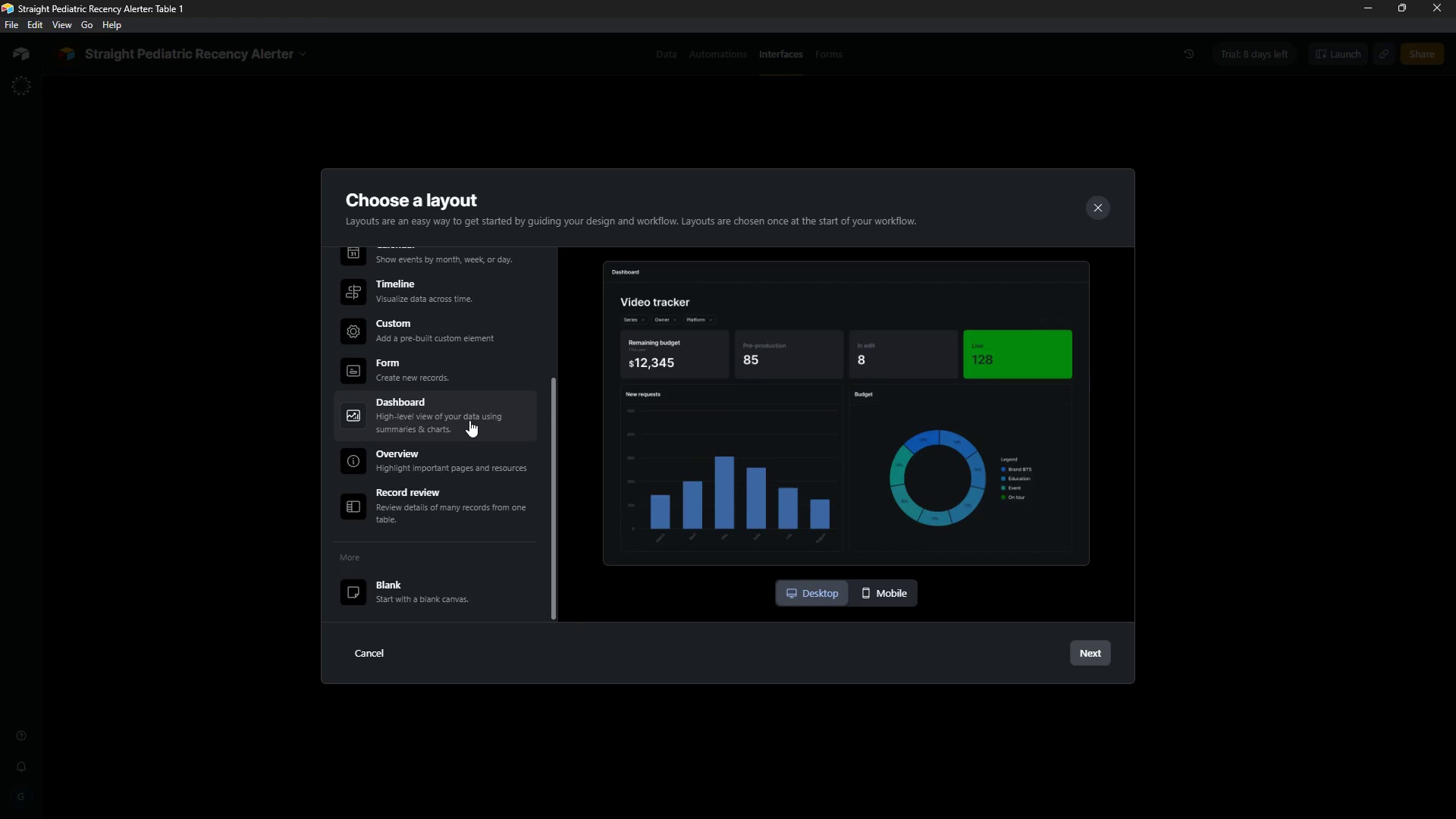 
left_click([1094, 662])
 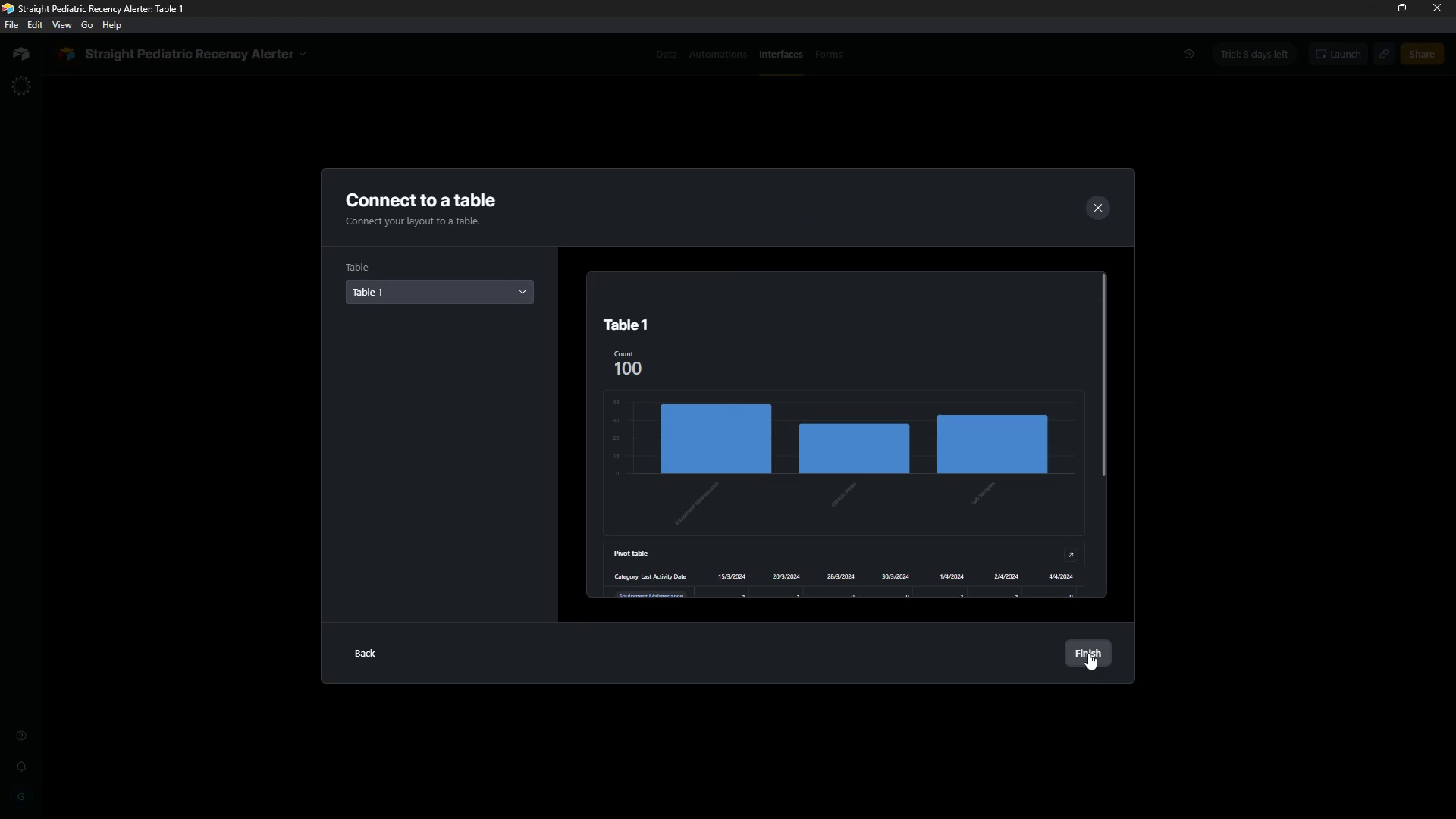 
left_click([1086, 653])
 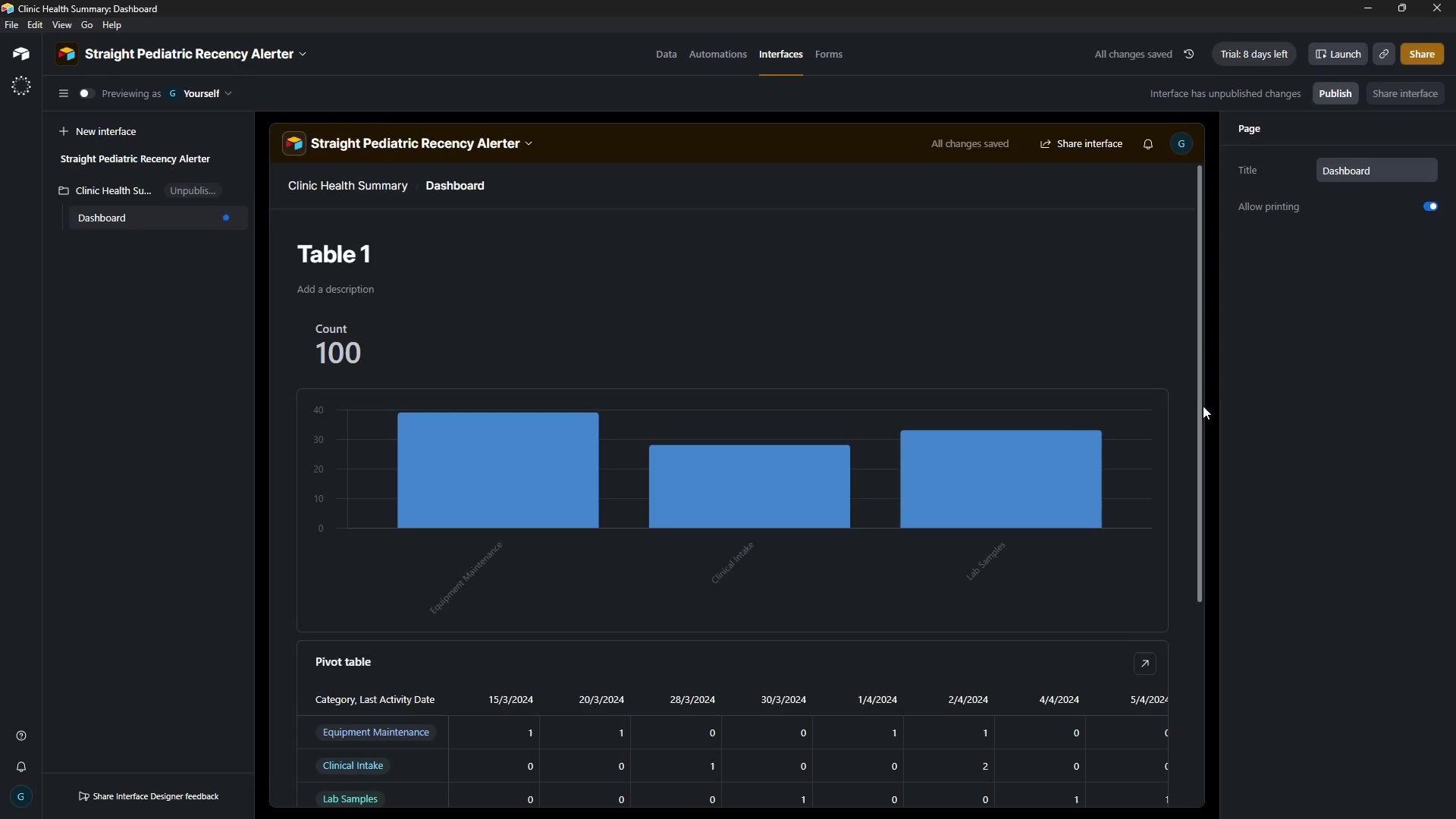 
left_click_drag(start_coordinate=[1200, 403], to_coordinate=[1198, 374])
 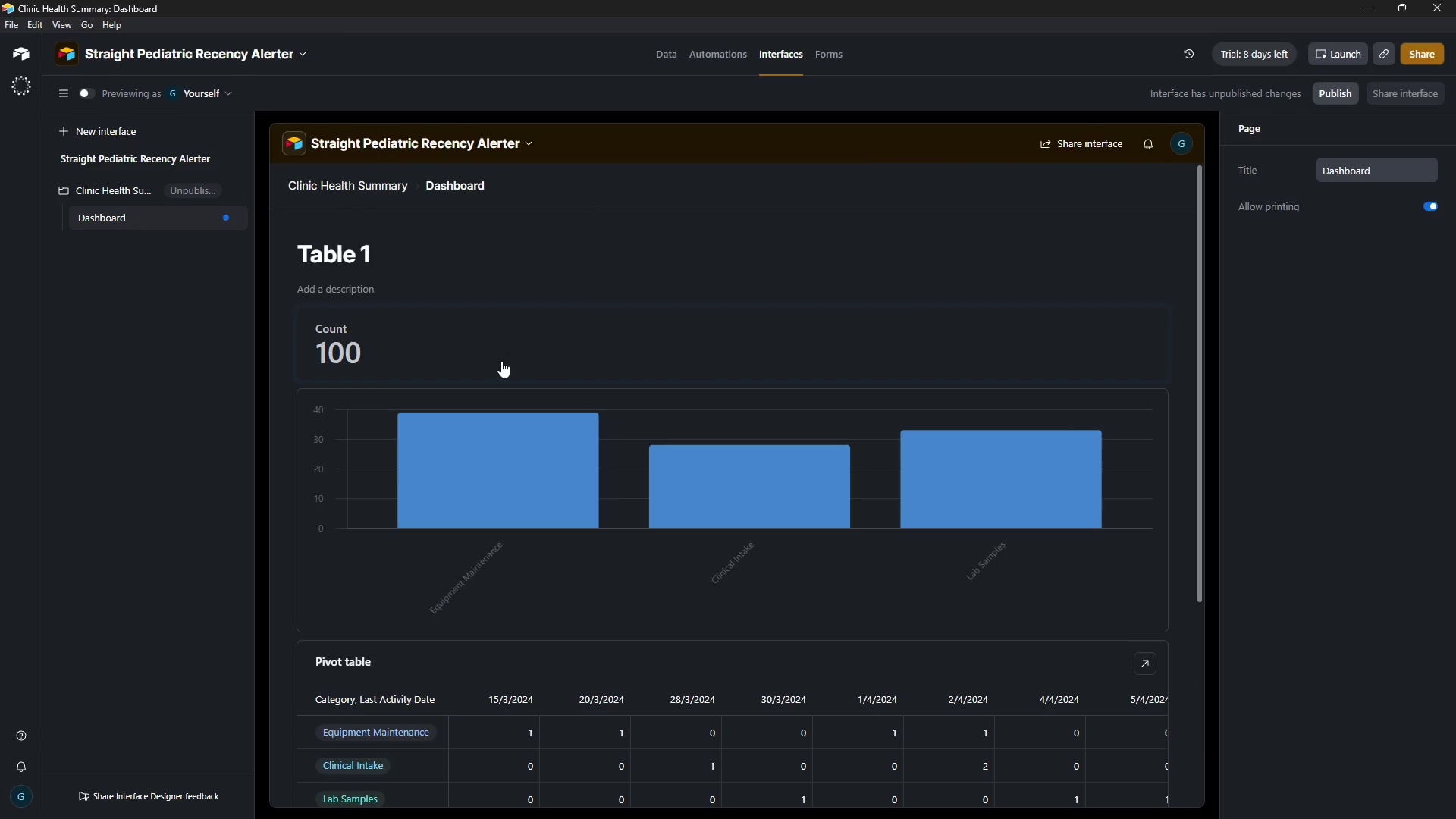 
left_click([500, 355])
 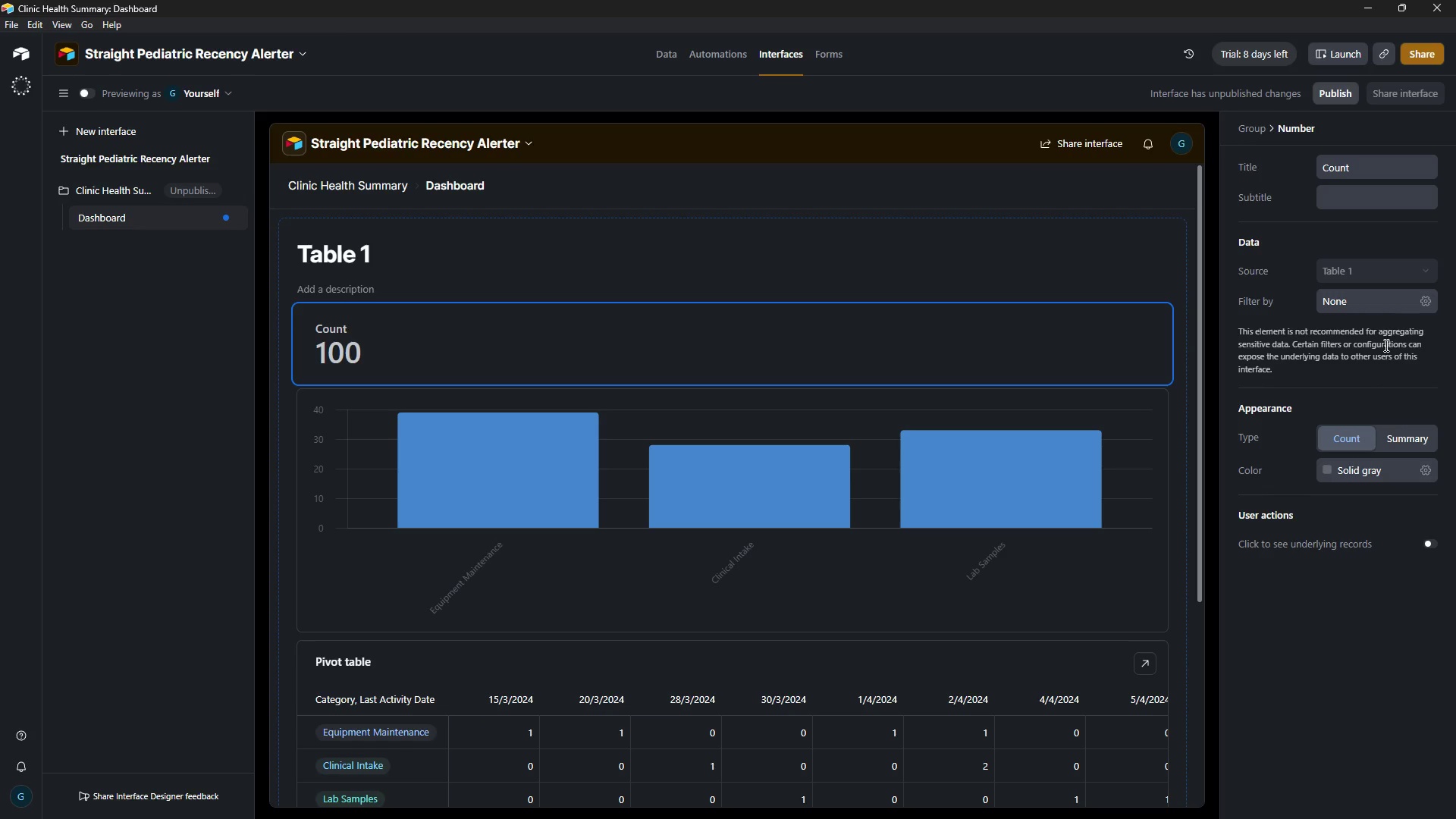 
wait(31.81)
 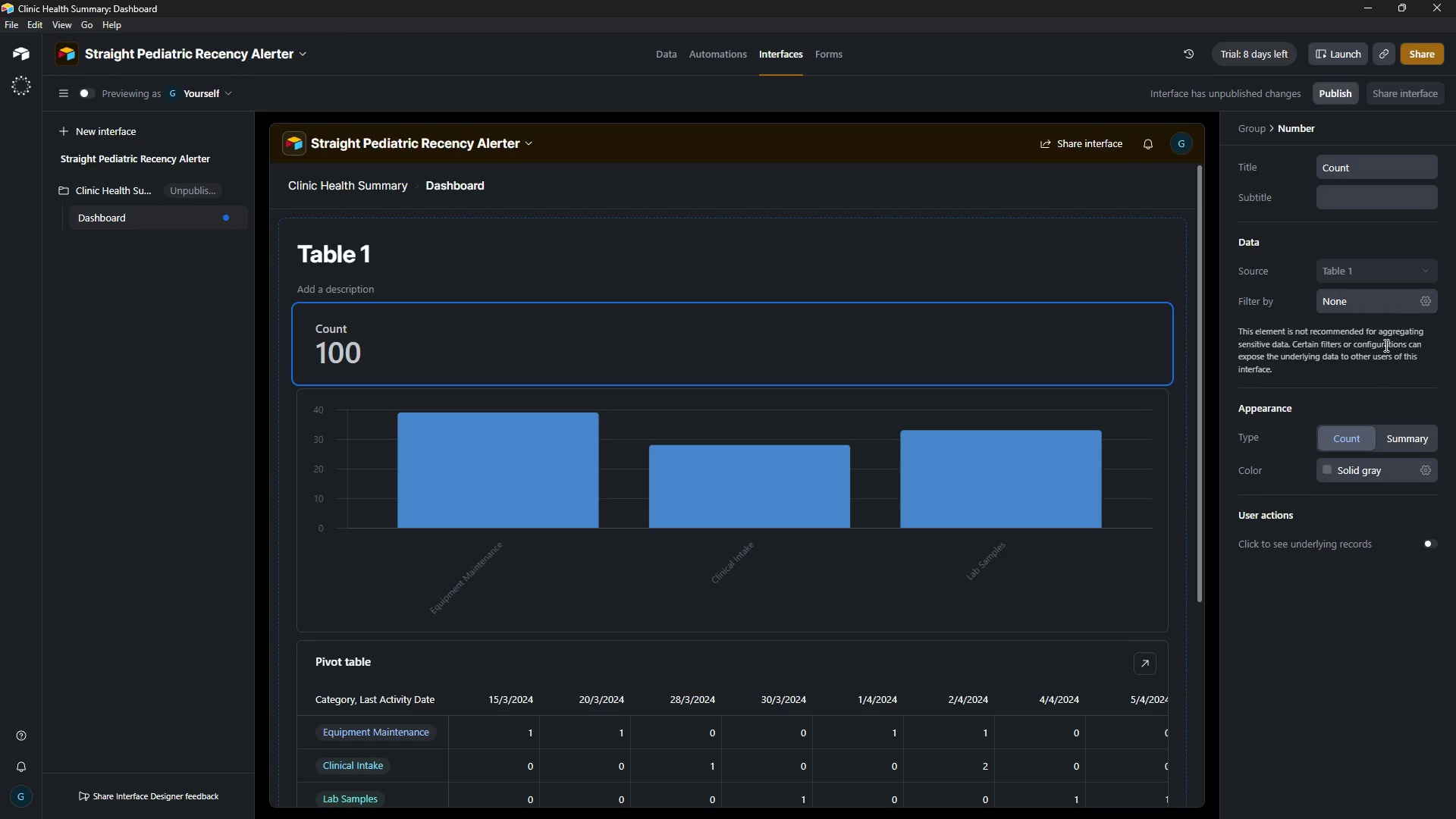 
left_click([1402, 439])
 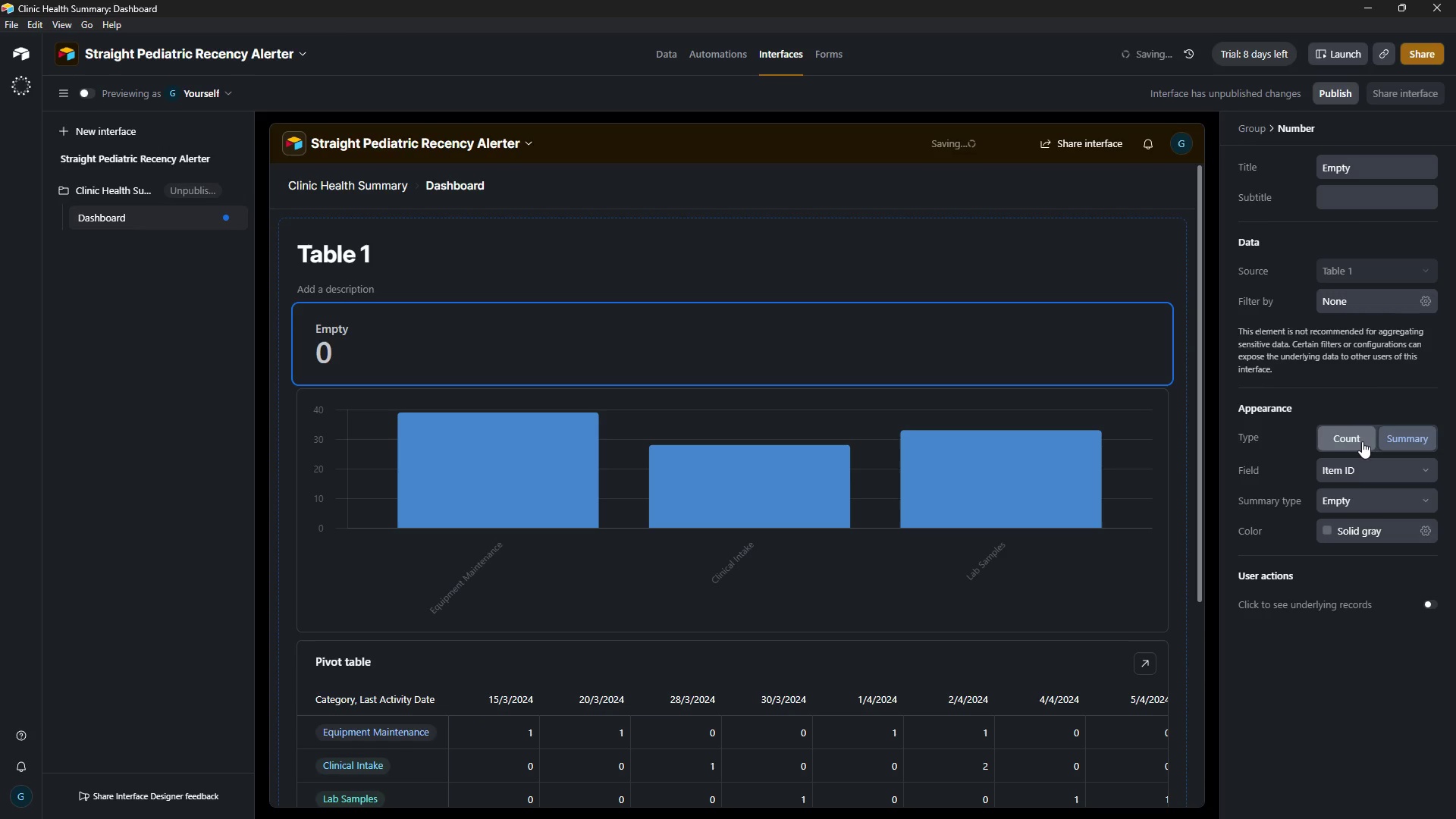 
left_click([1362, 440])
 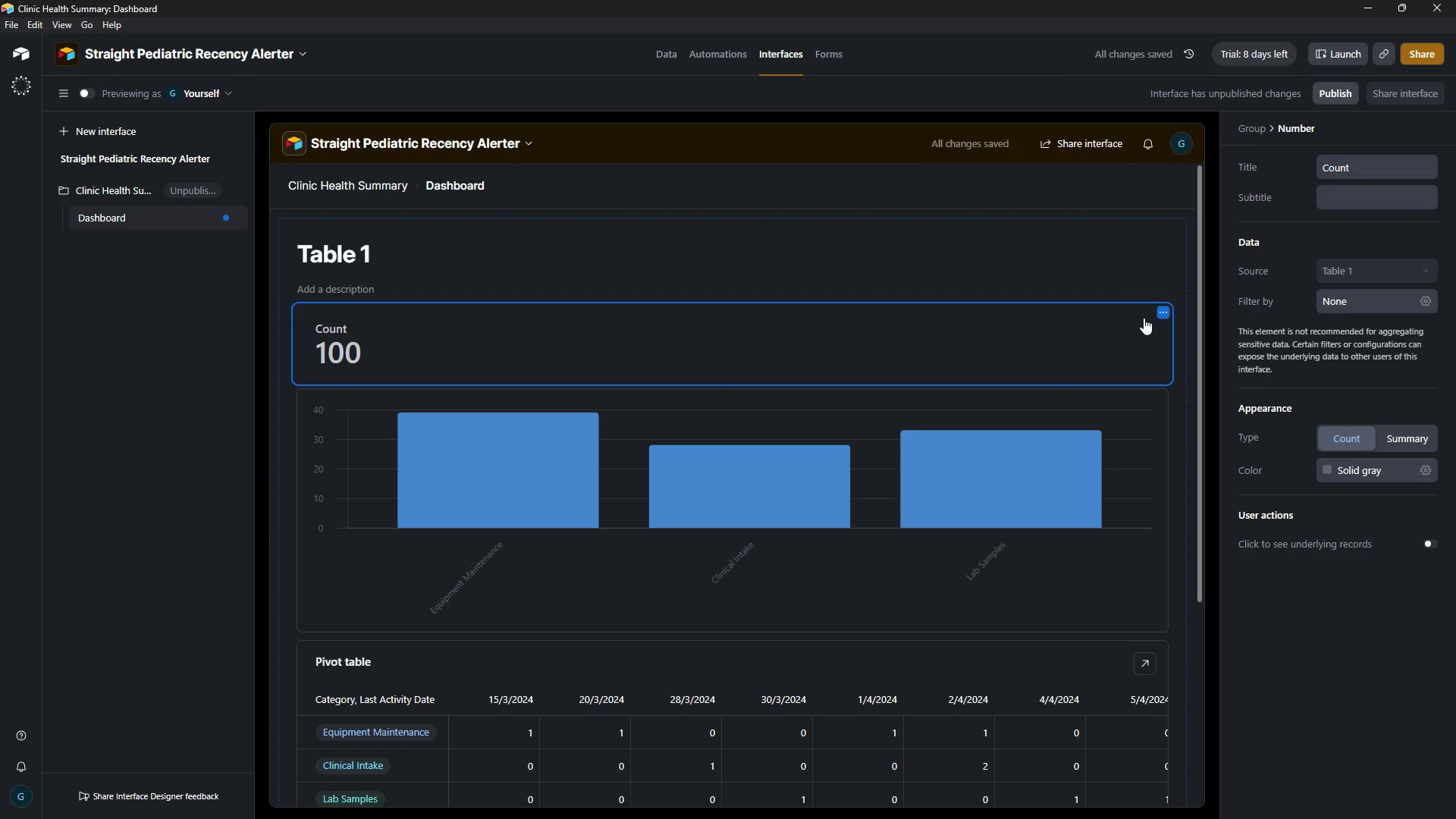 
left_click([1162, 311])
 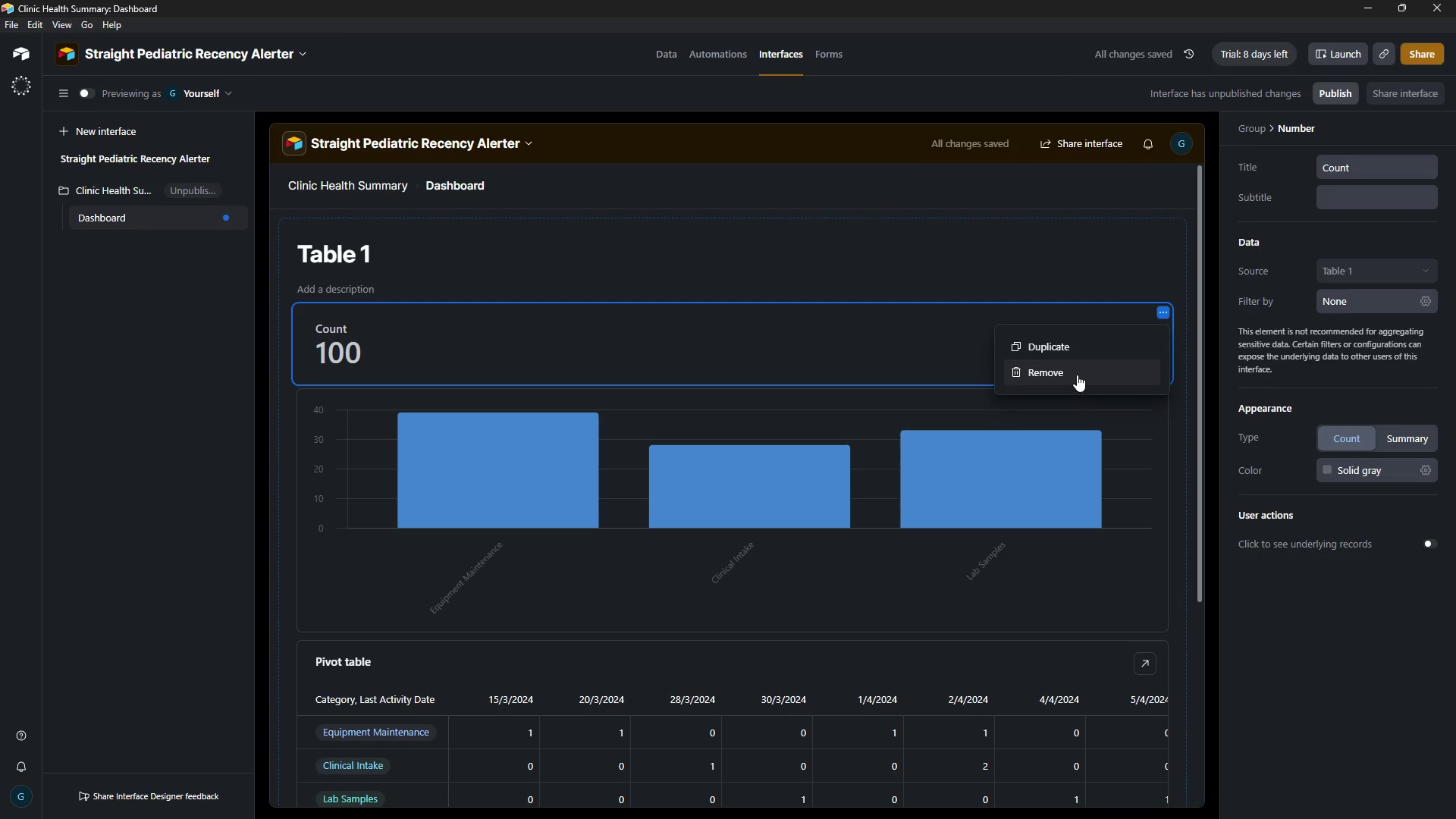 
left_click([1077, 374])
 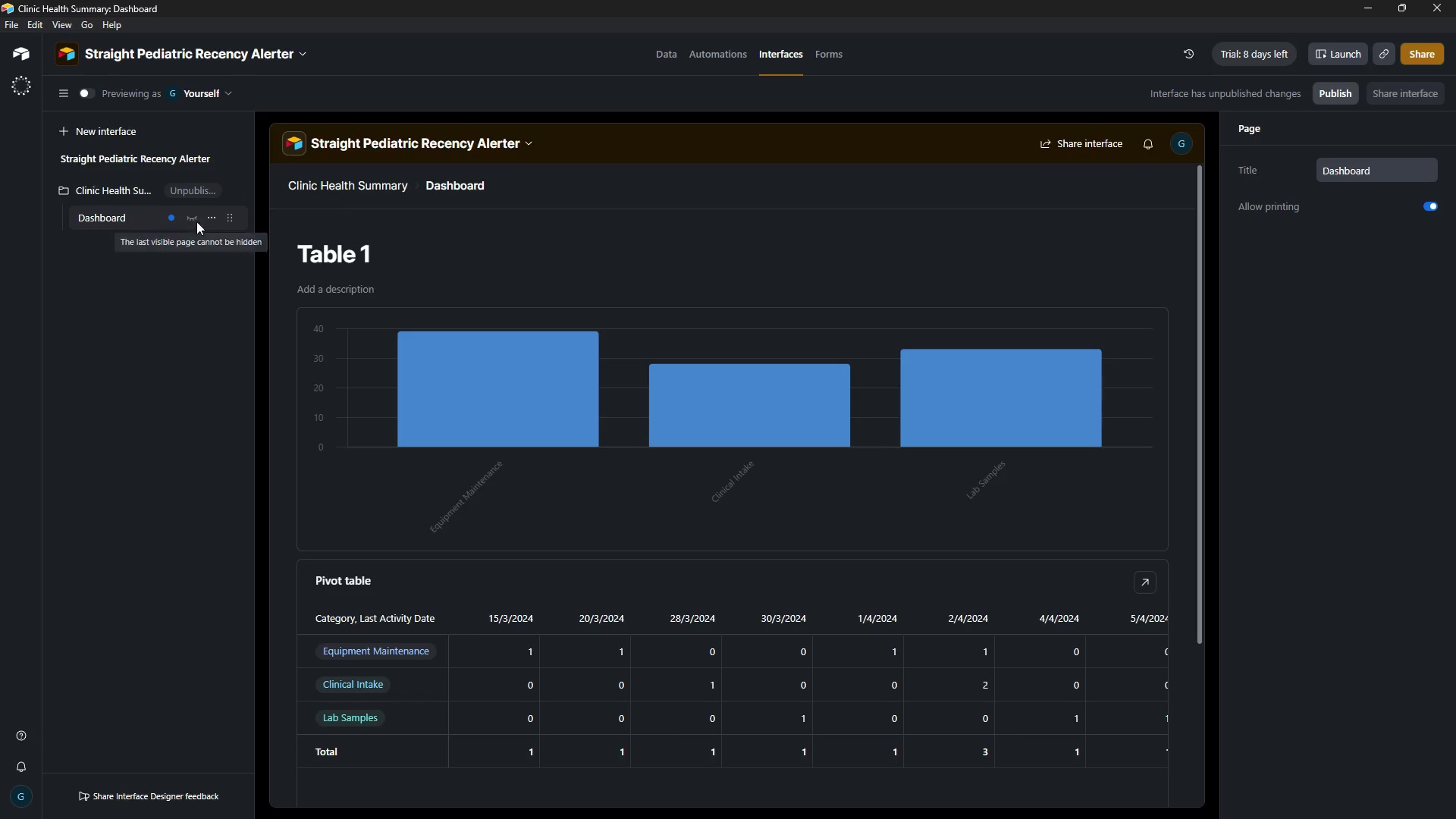 
wait(14.23)
 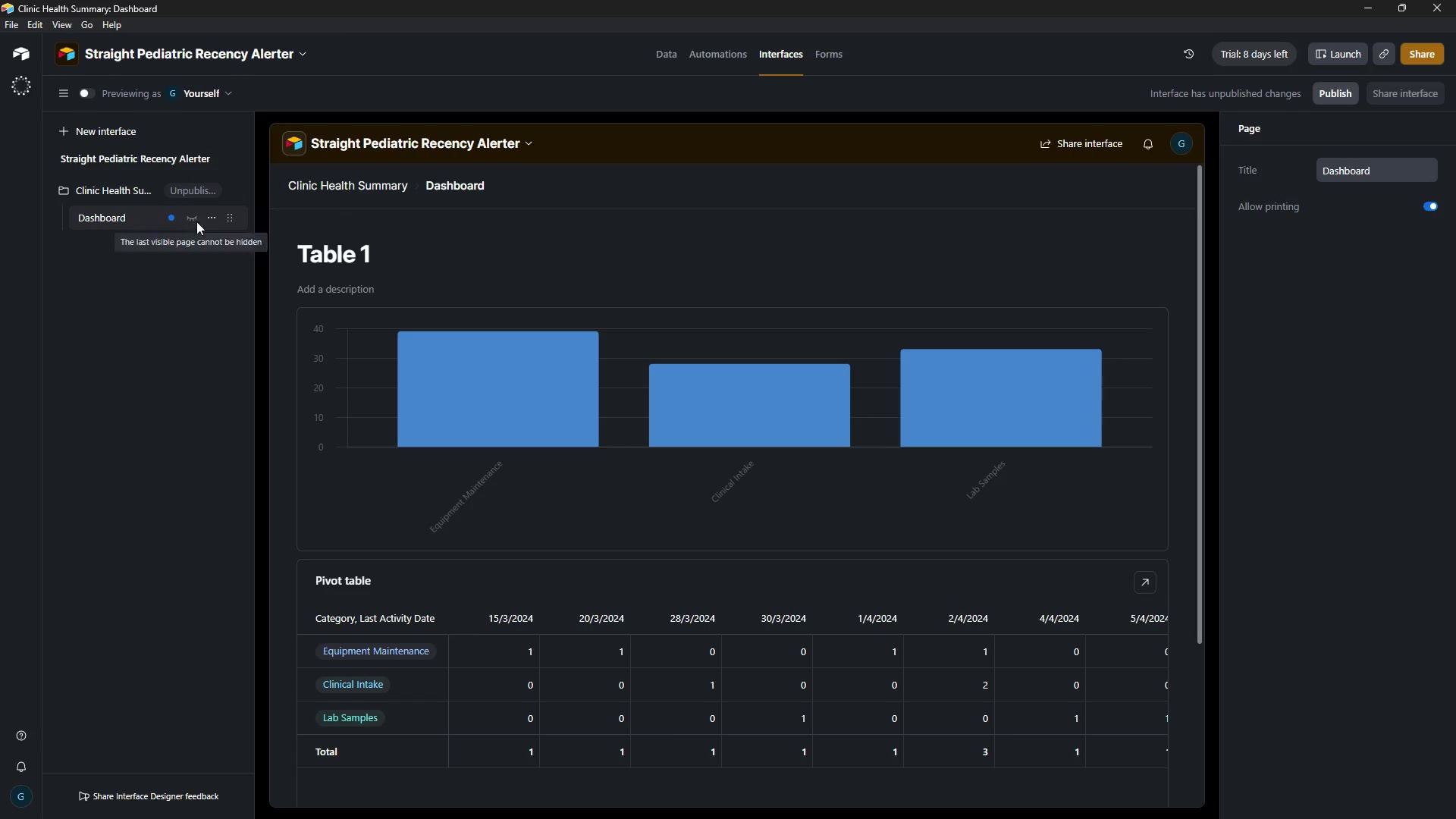 
right_click([144, 215])
 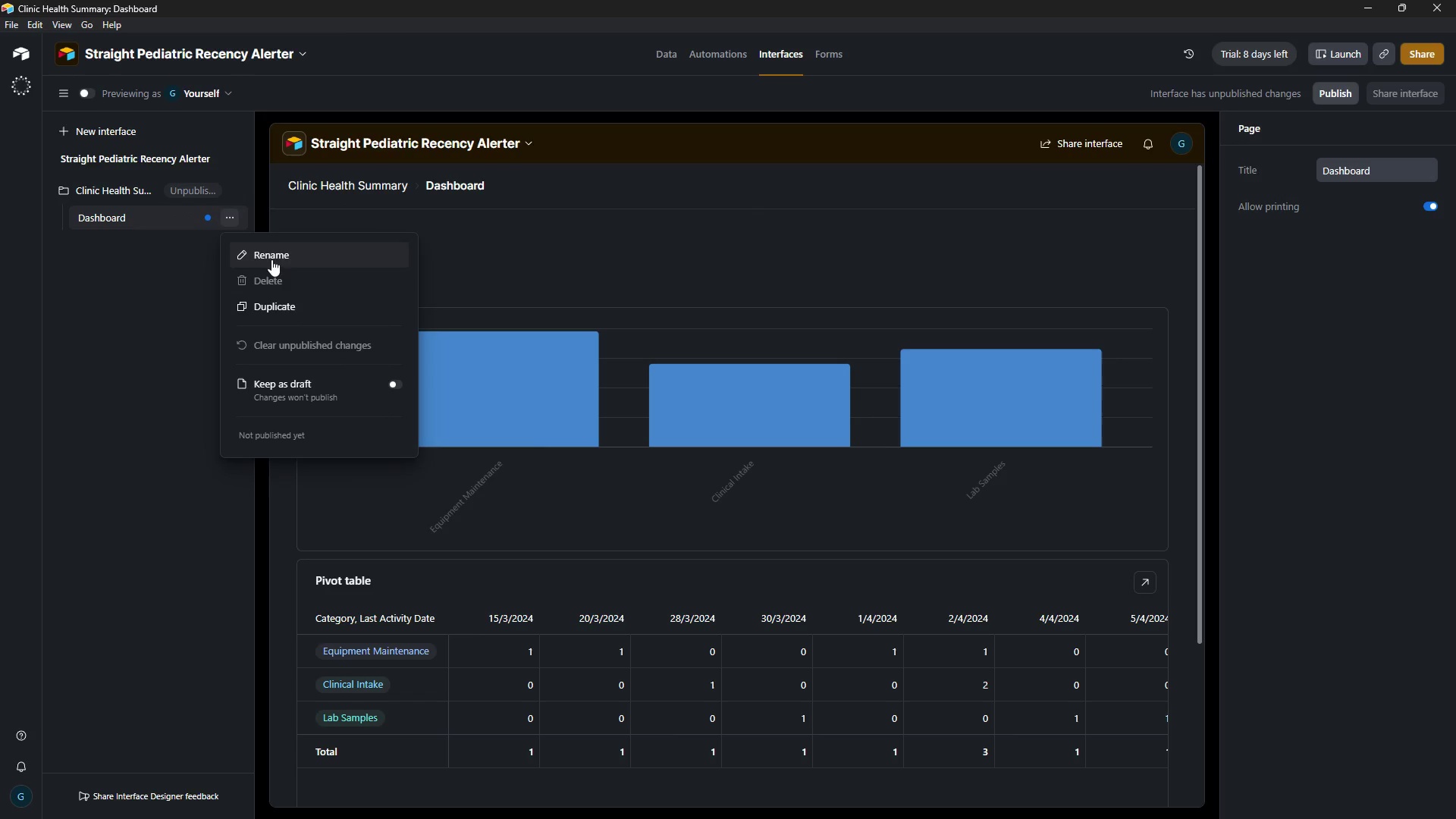 
left_click([108, 262])
 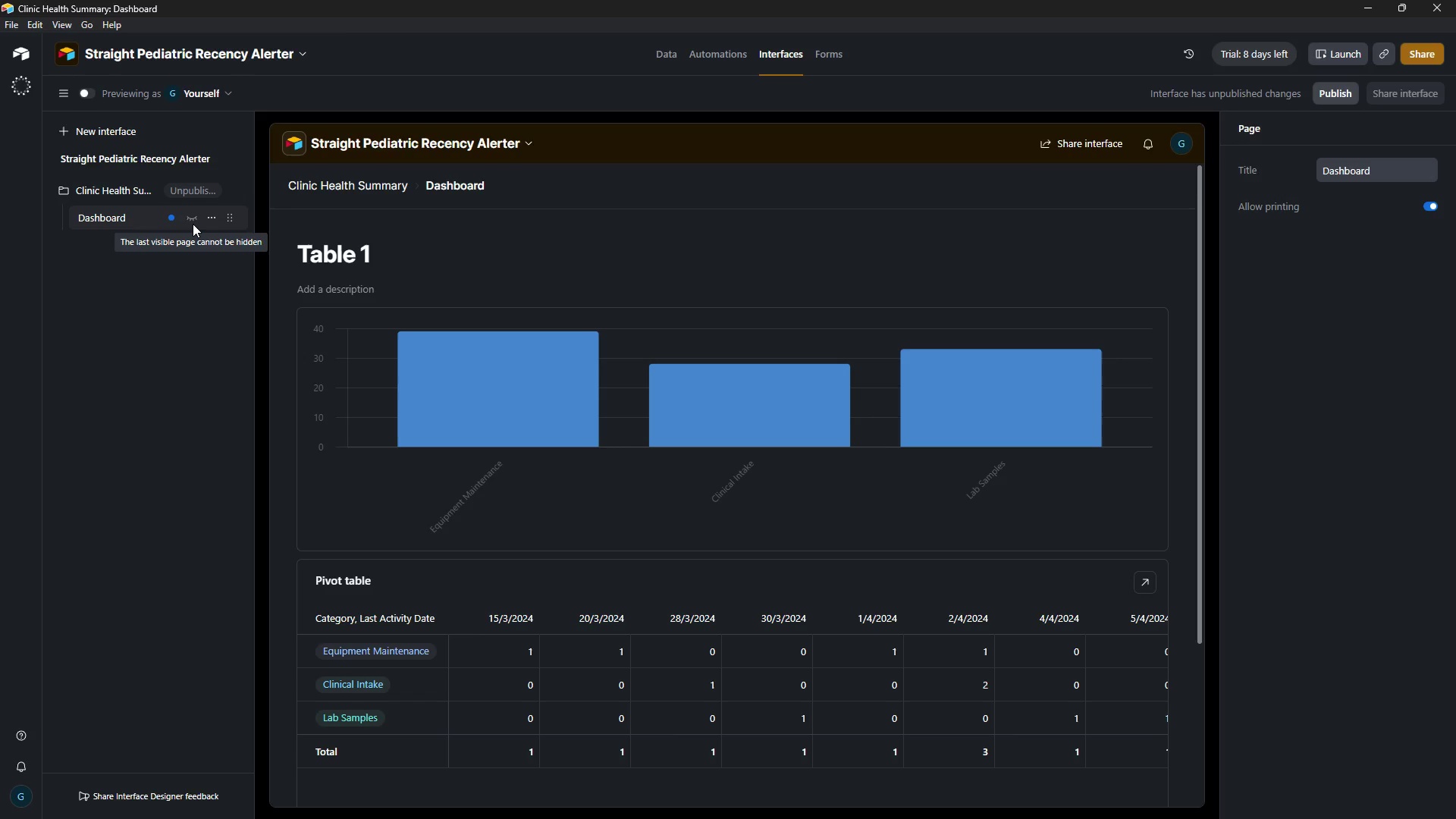 
wait(83.91)
 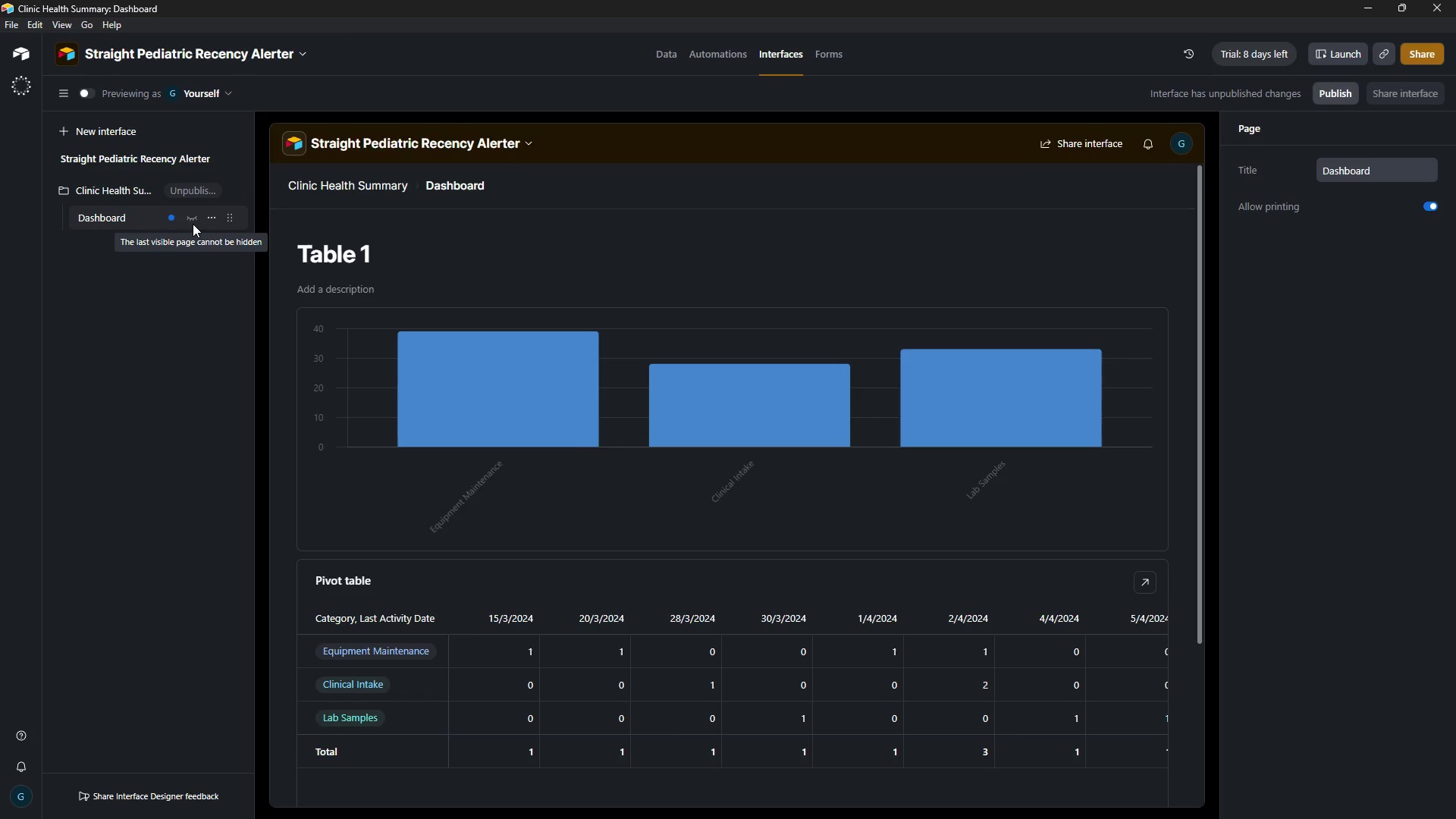 
left_click([218, 224])
 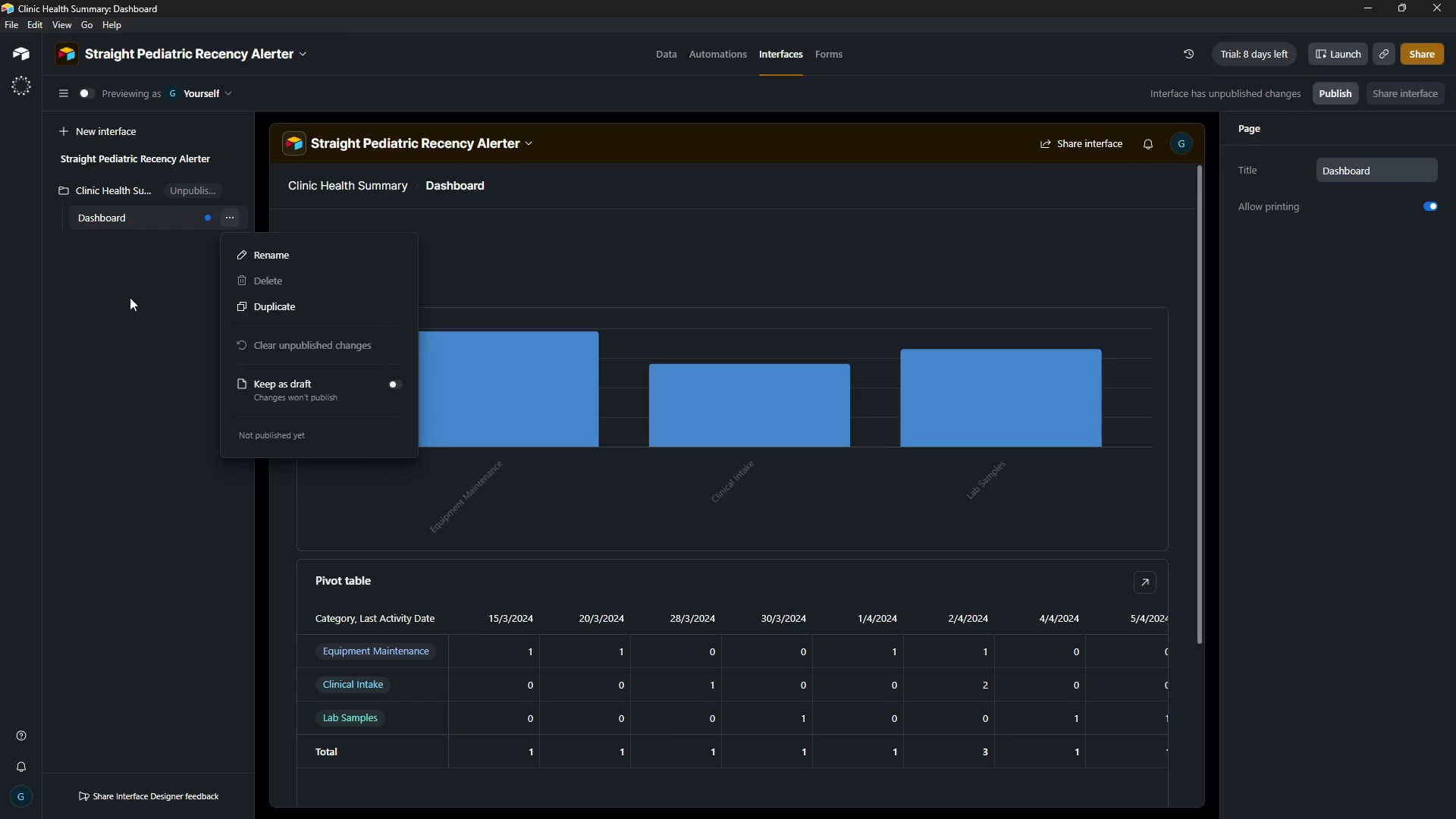 
left_click([127, 293])
 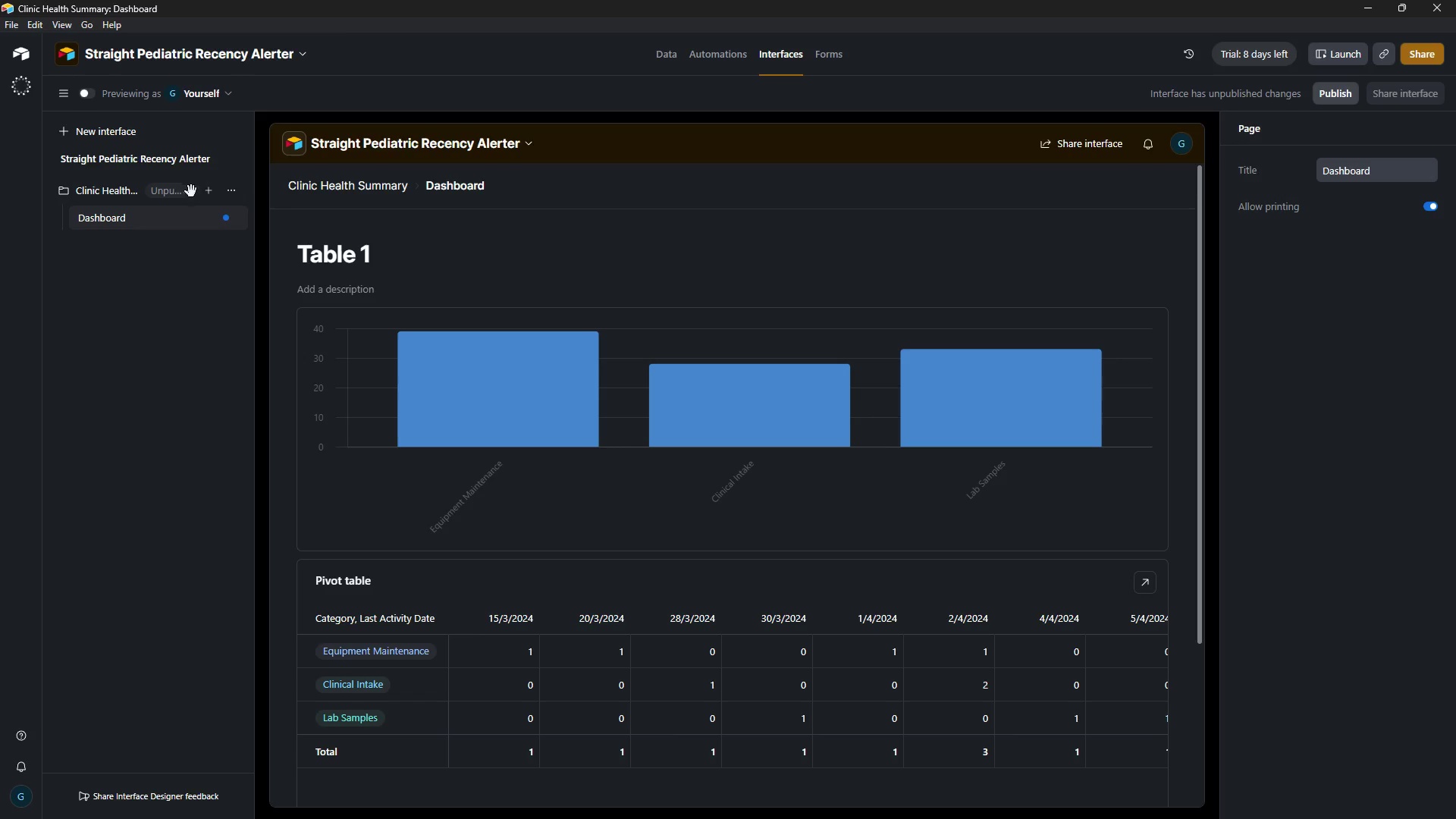 
left_click([235, 192])
 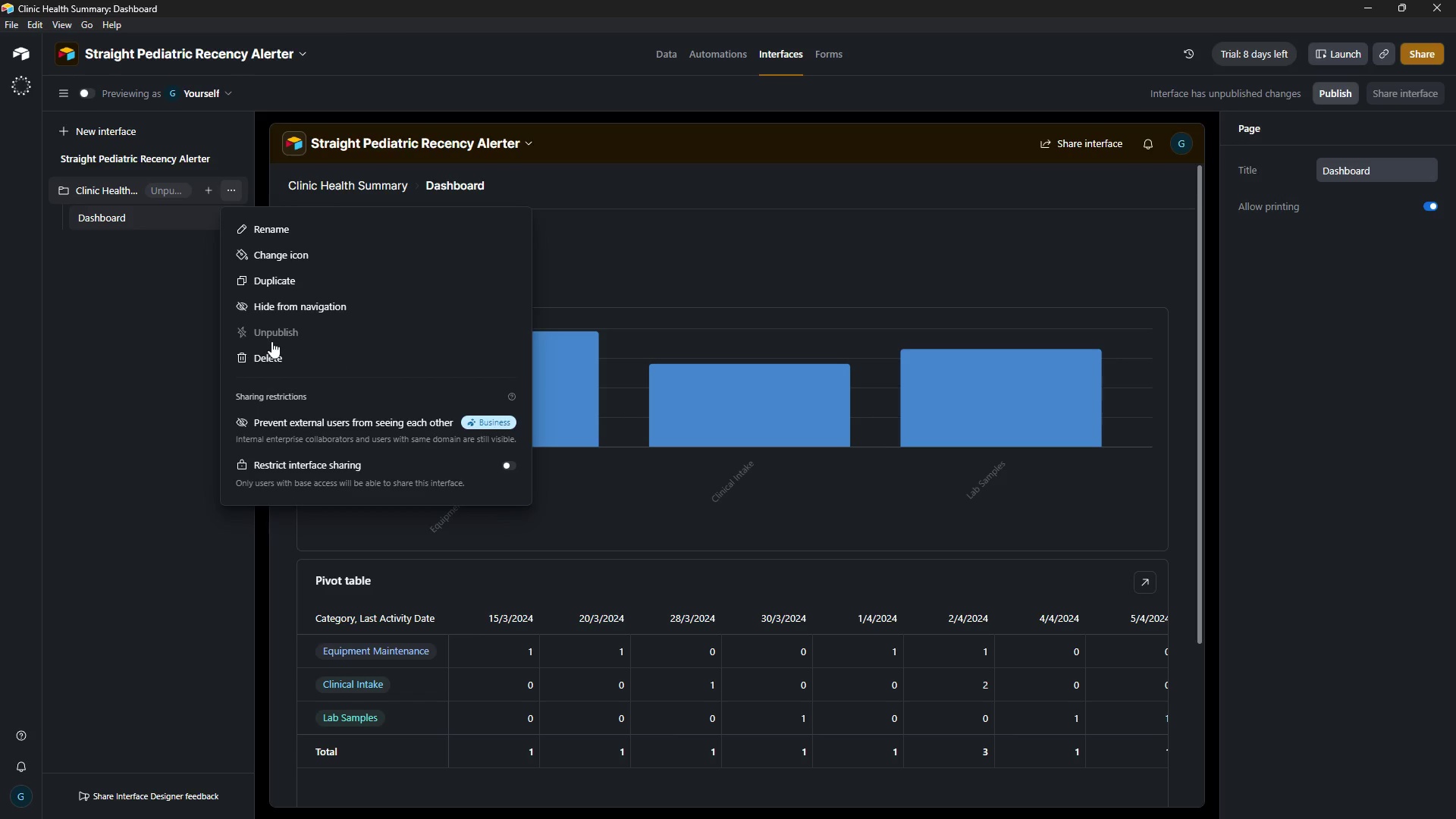 
left_click([275, 349])
 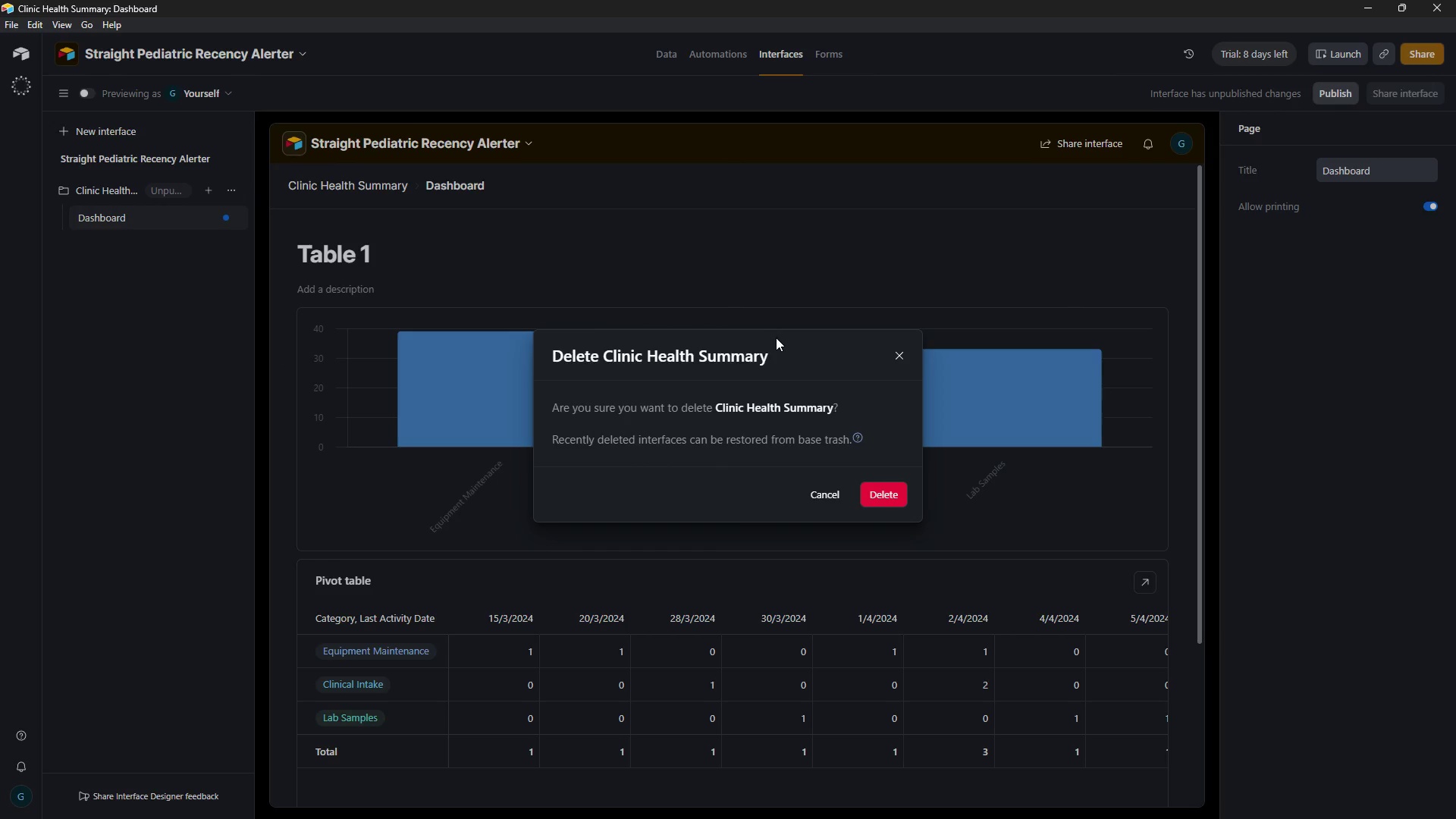 
left_click_drag(start_coordinate=[767, 355], to_coordinate=[604, 361])
 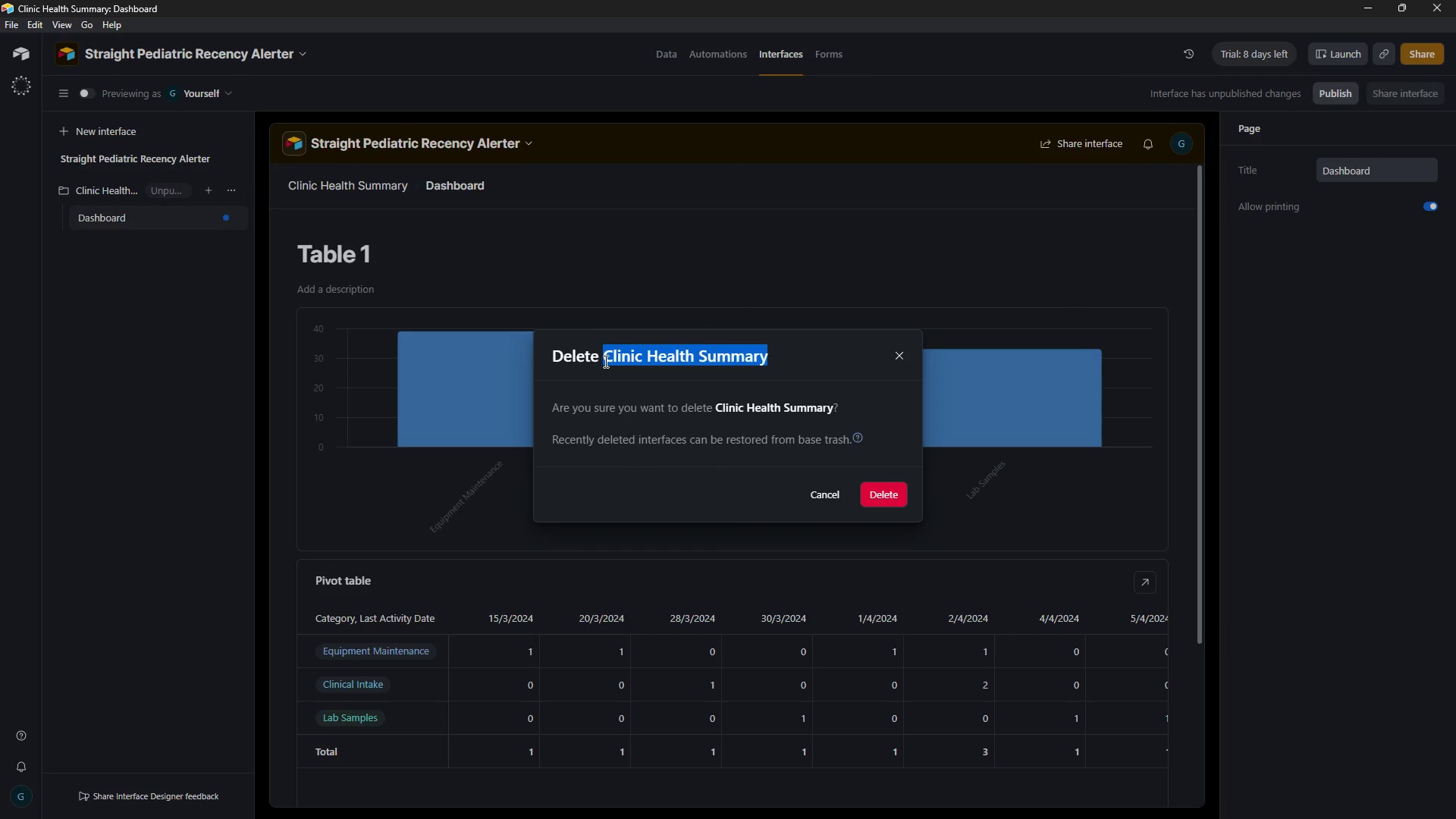 
key(Control+ControlLeft)
 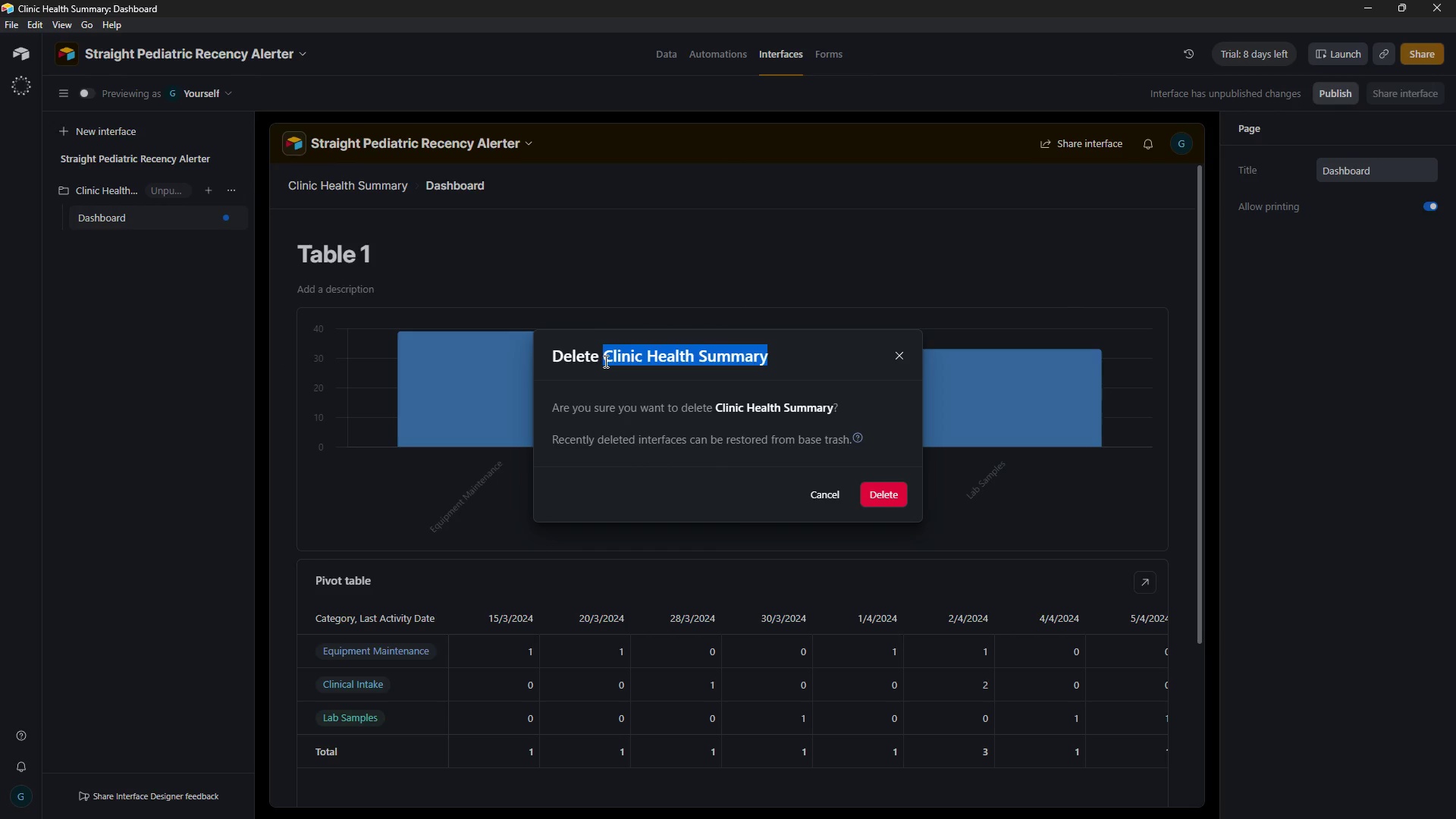 
key(Control+C)
 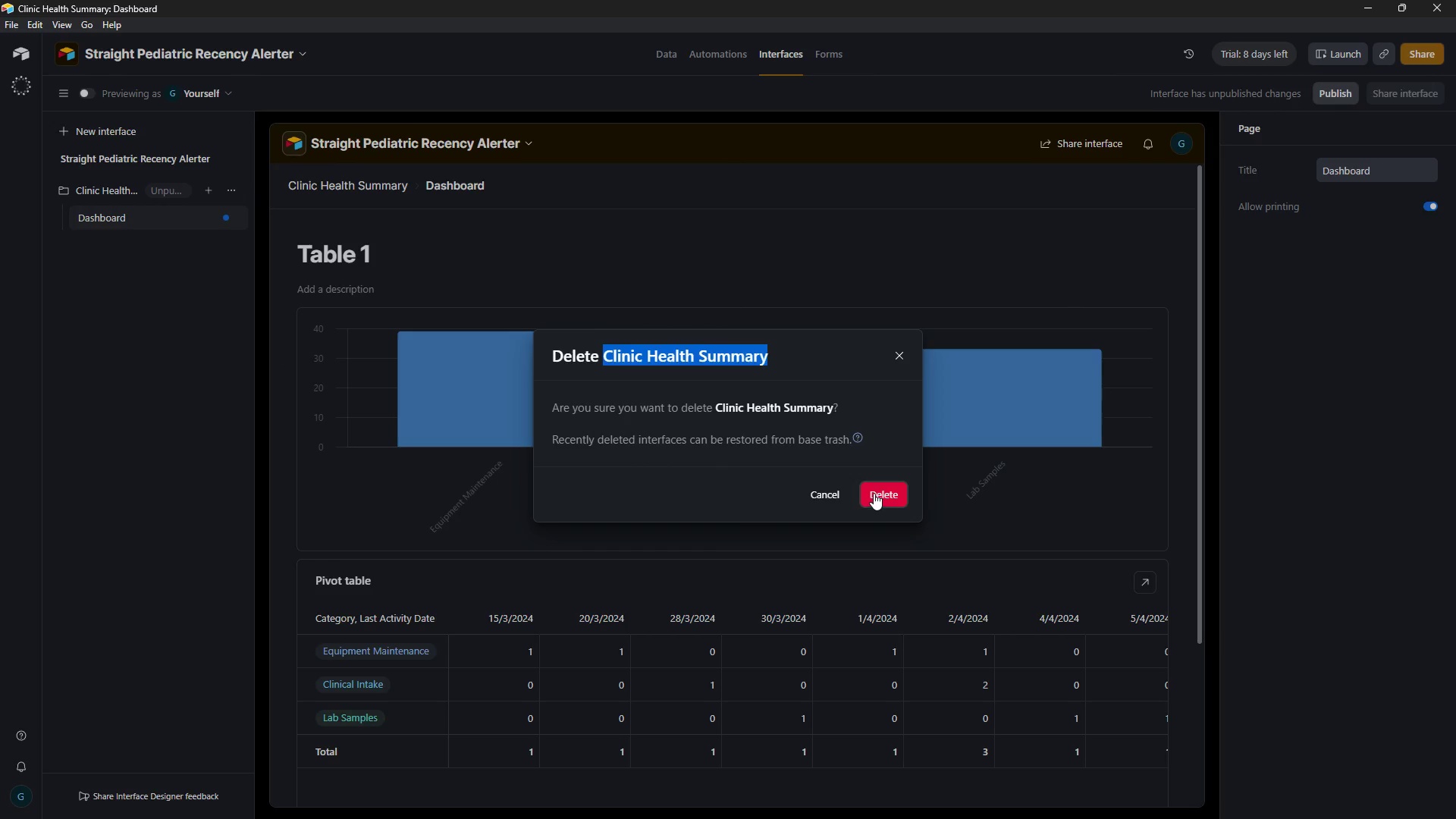 
left_click([876, 493])
 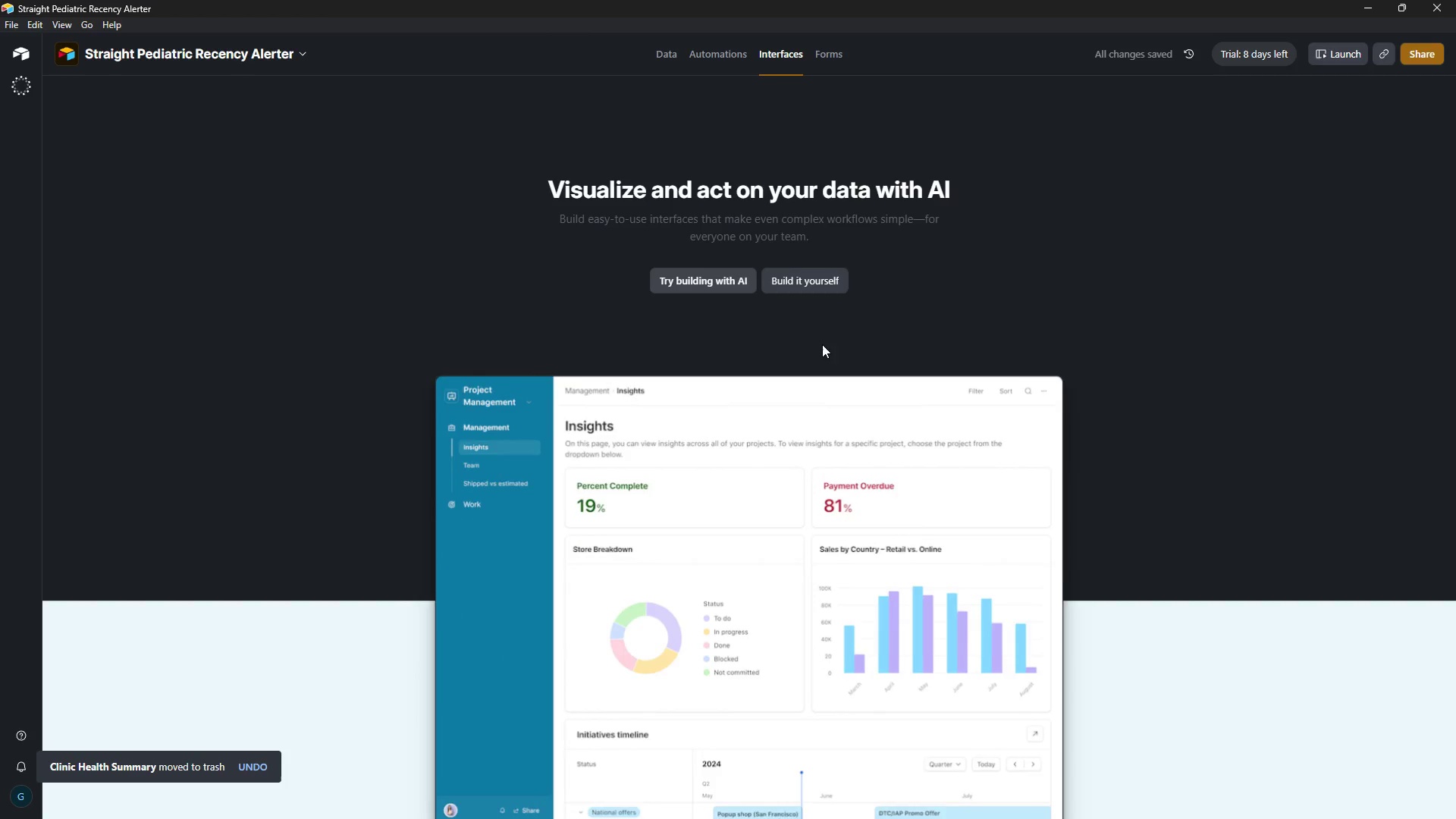 
left_click([807, 288])
 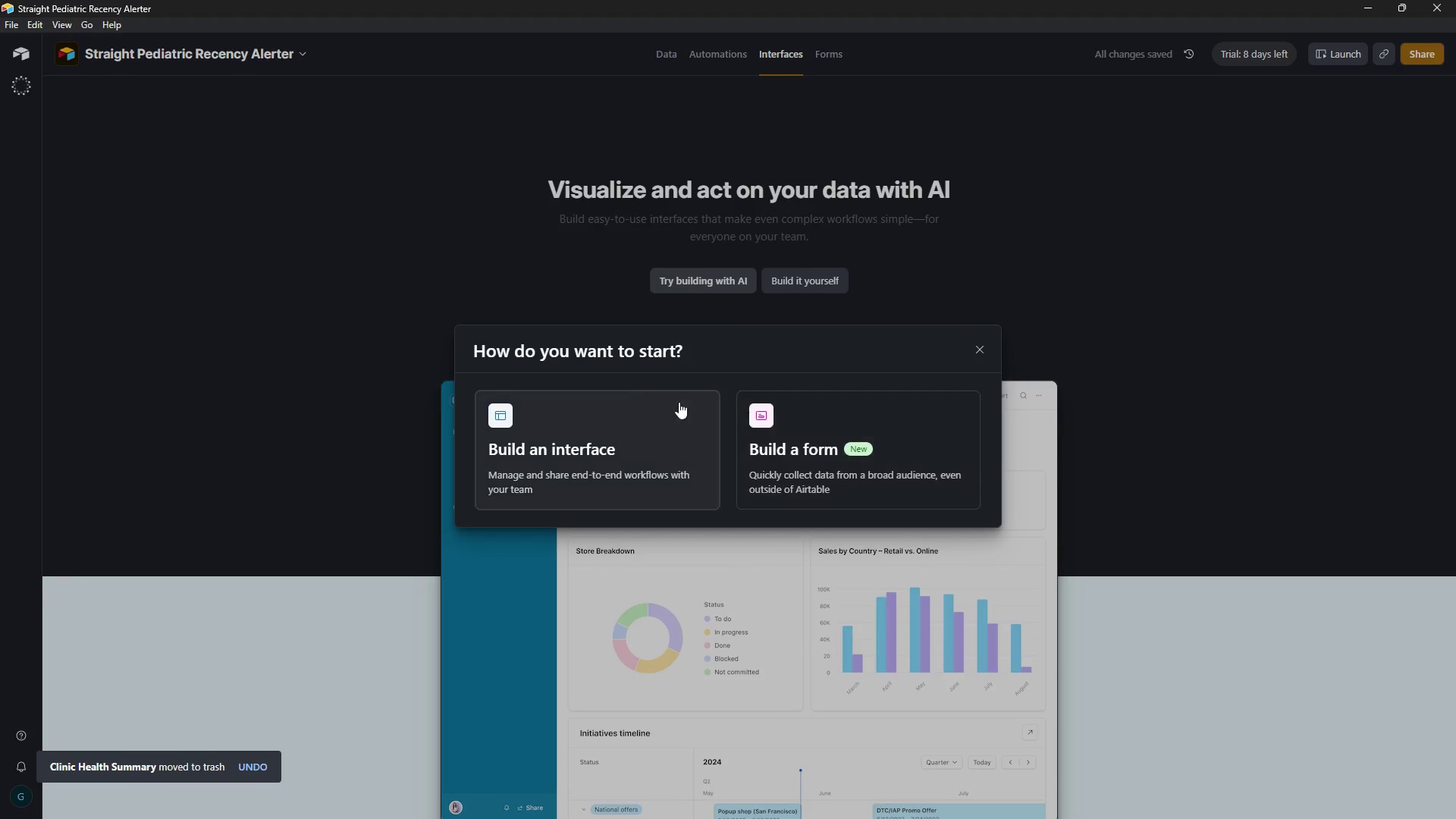 
left_click([633, 398])
 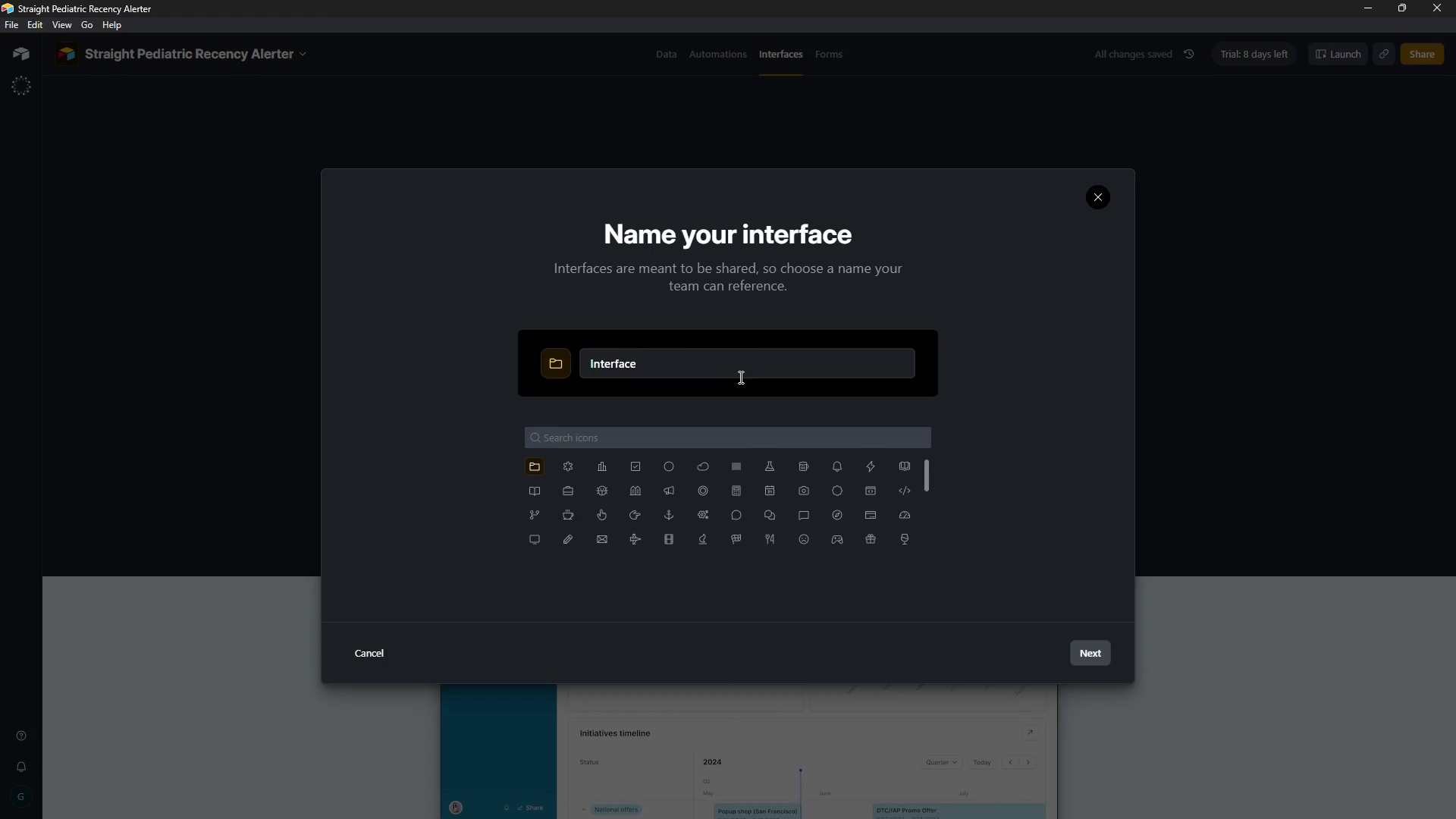 
left_click_drag(start_coordinate=[725, 372], to_coordinate=[510, 350])
 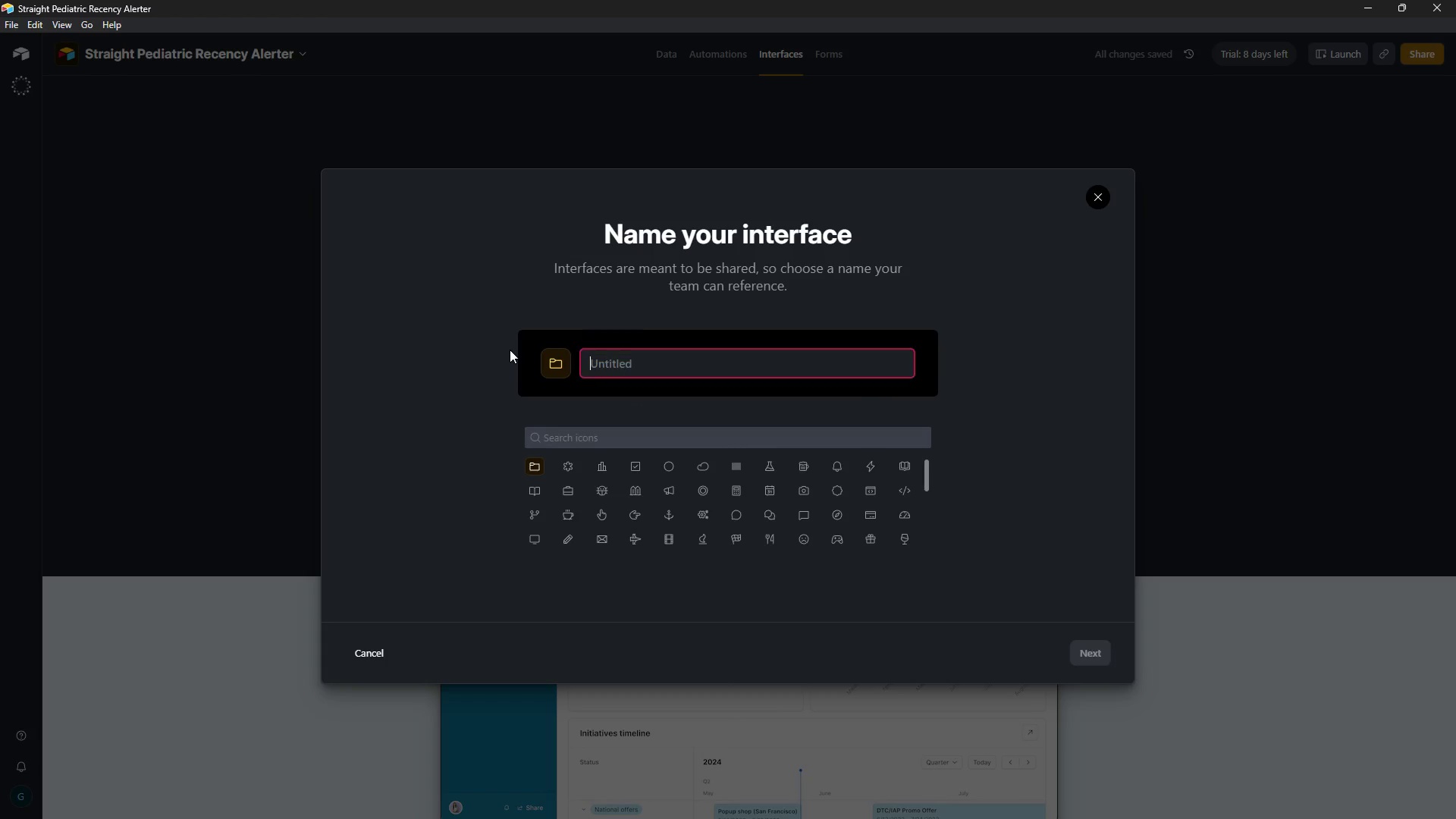 
key(Backspace)
 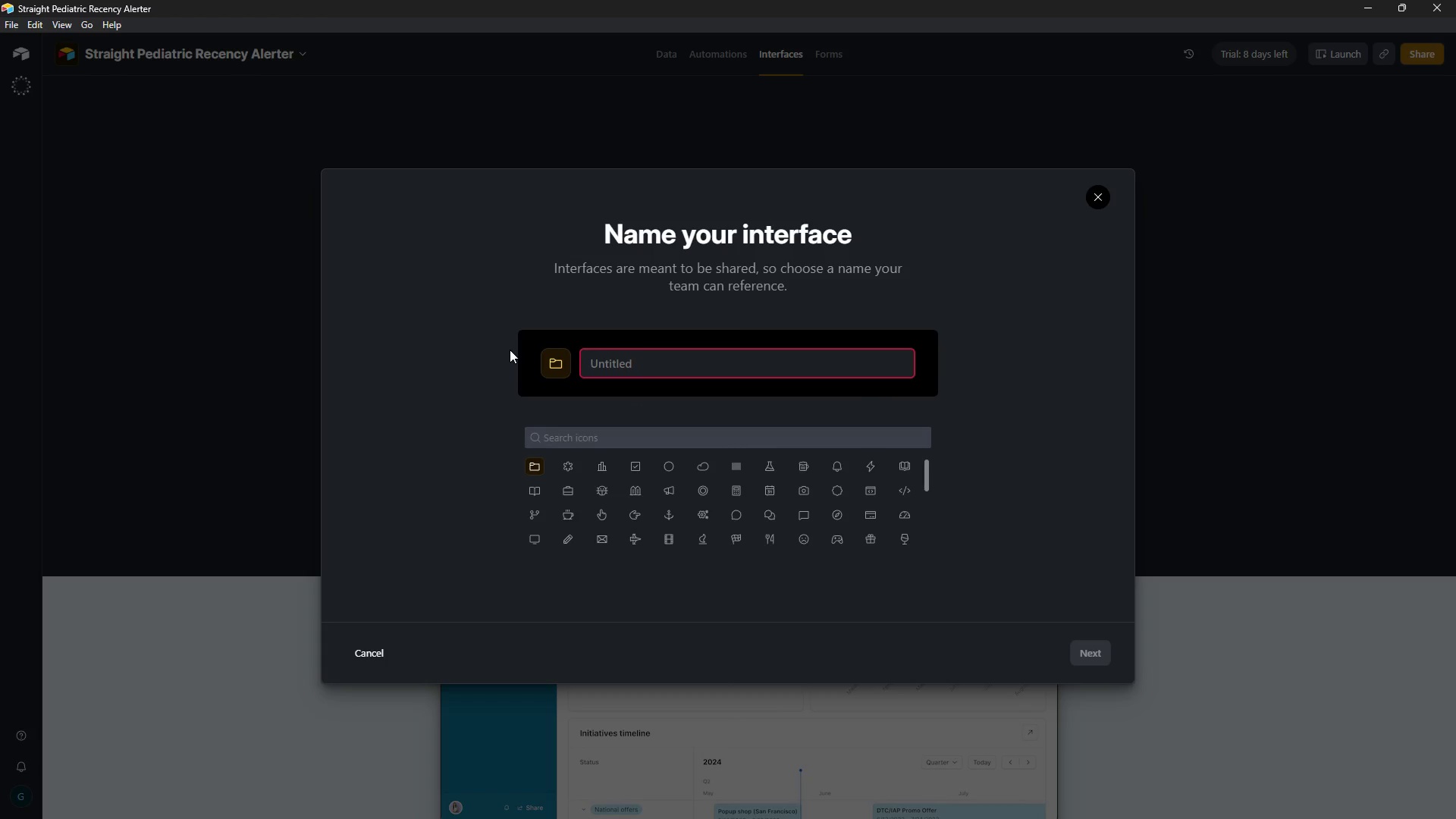 
key(Control+ControlLeft)
 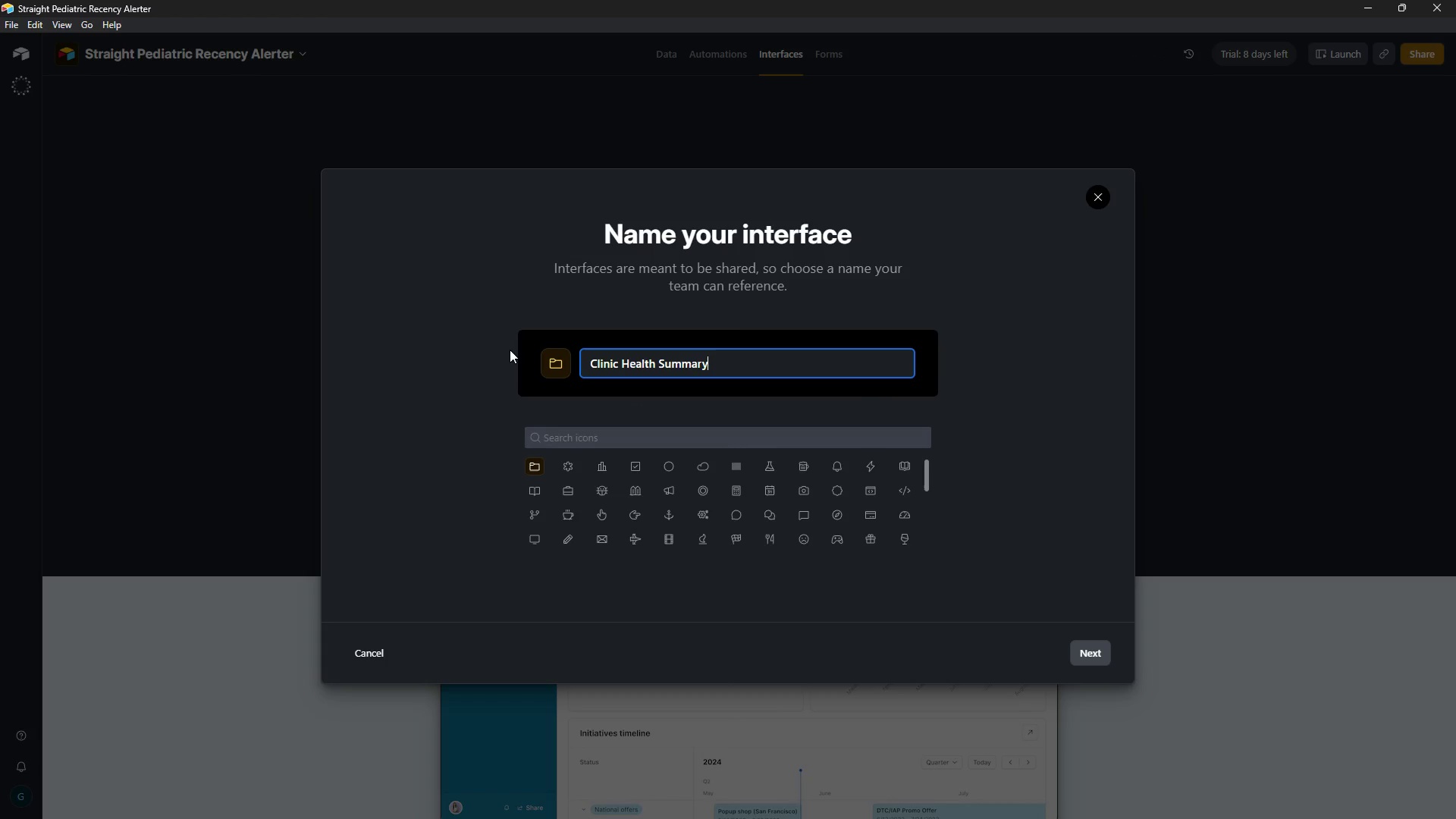 
key(Control+V)
 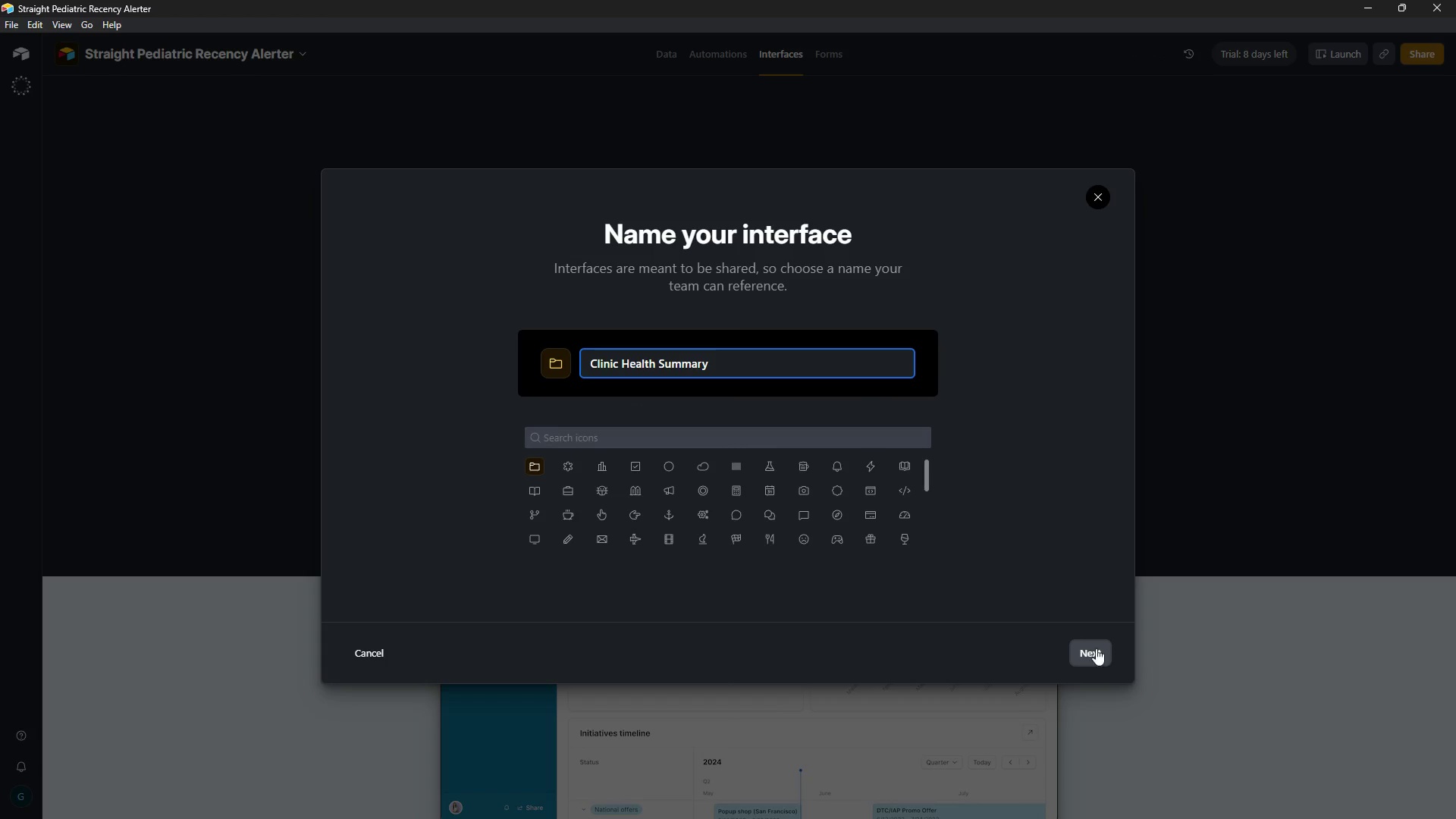 
left_click([1097, 646])
 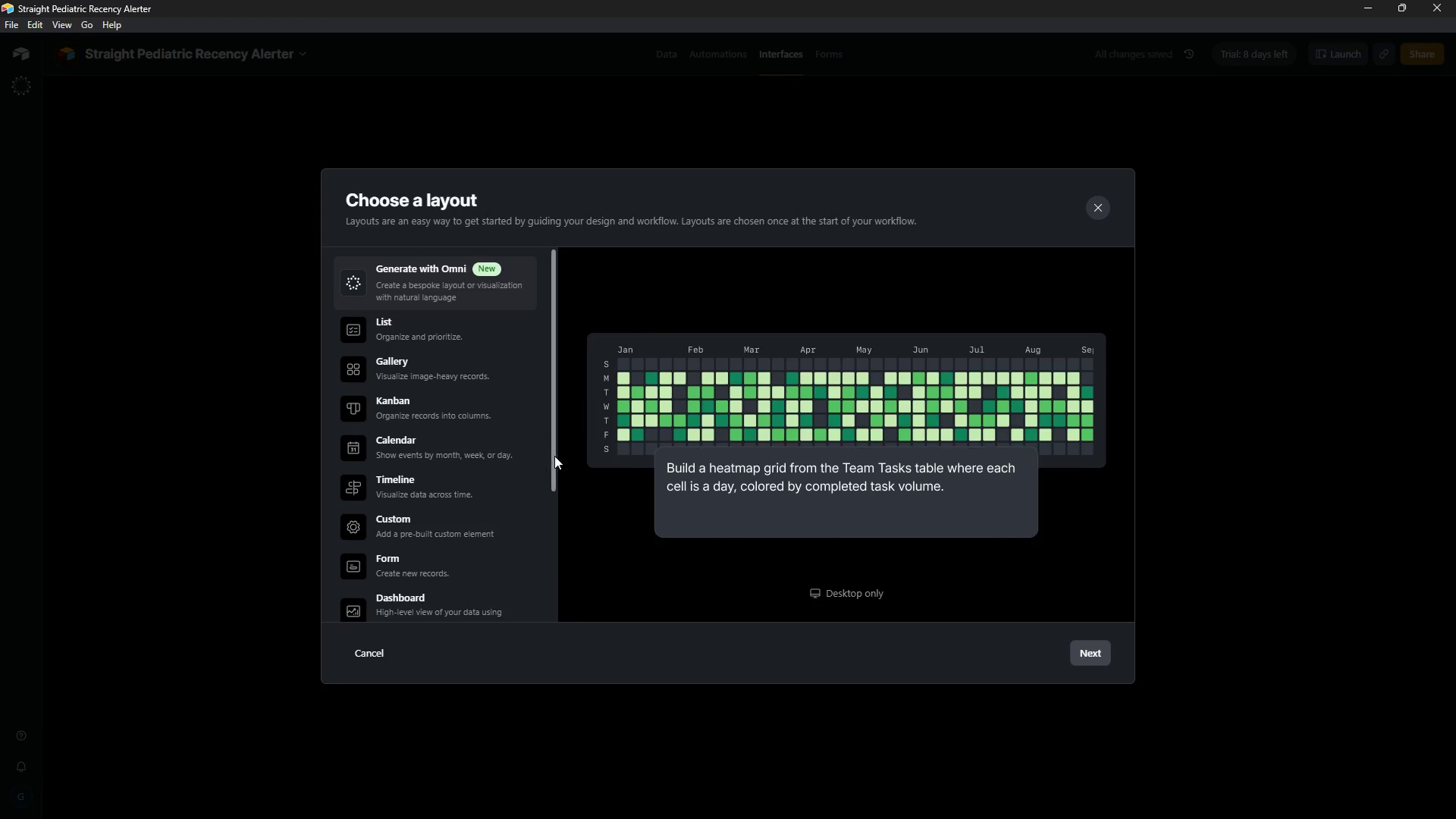 
left_click_drag(start_coordinate=[554, 456], to_coordinate=[548, 648])
 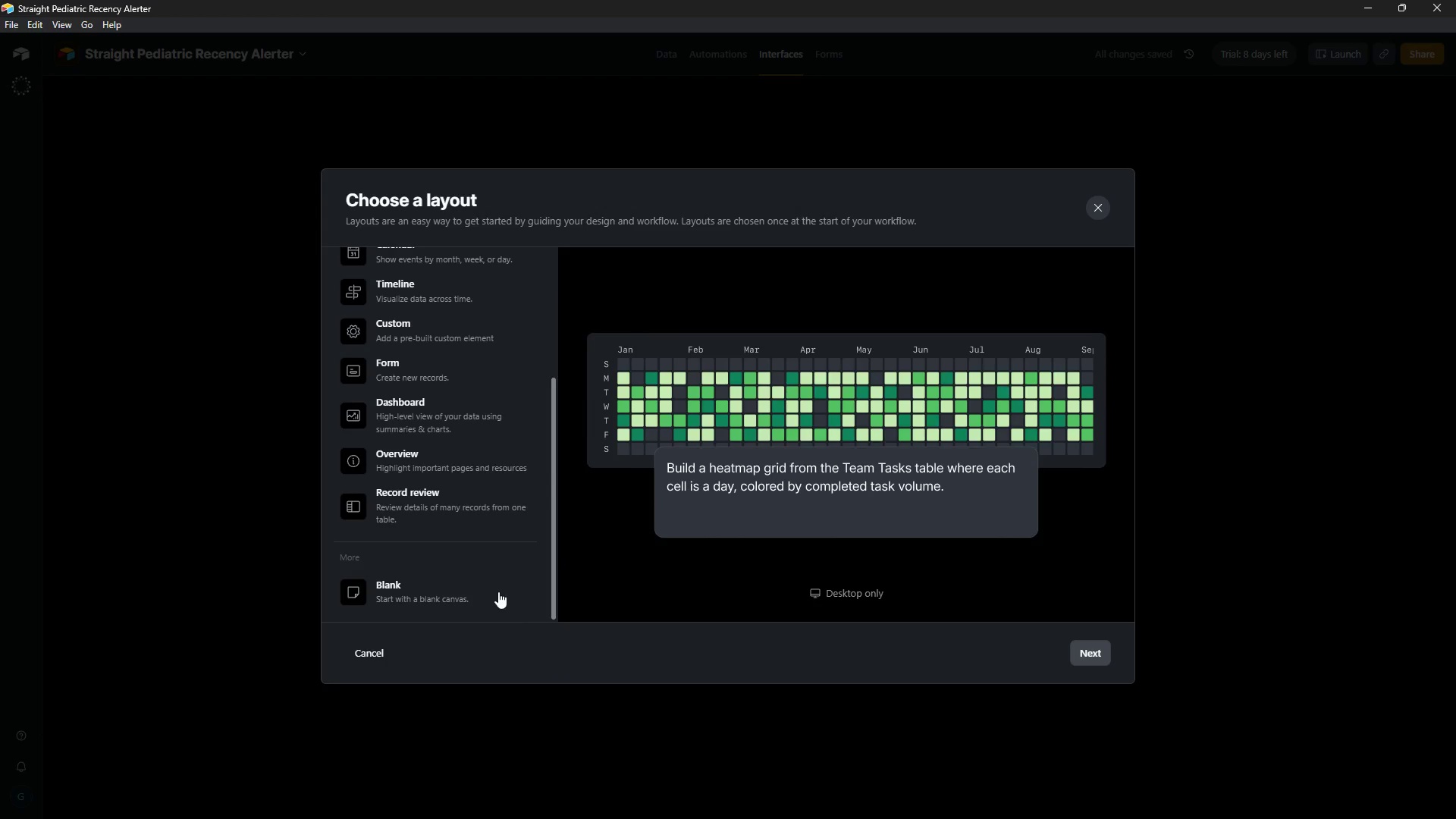 
left_click([499, 589])
 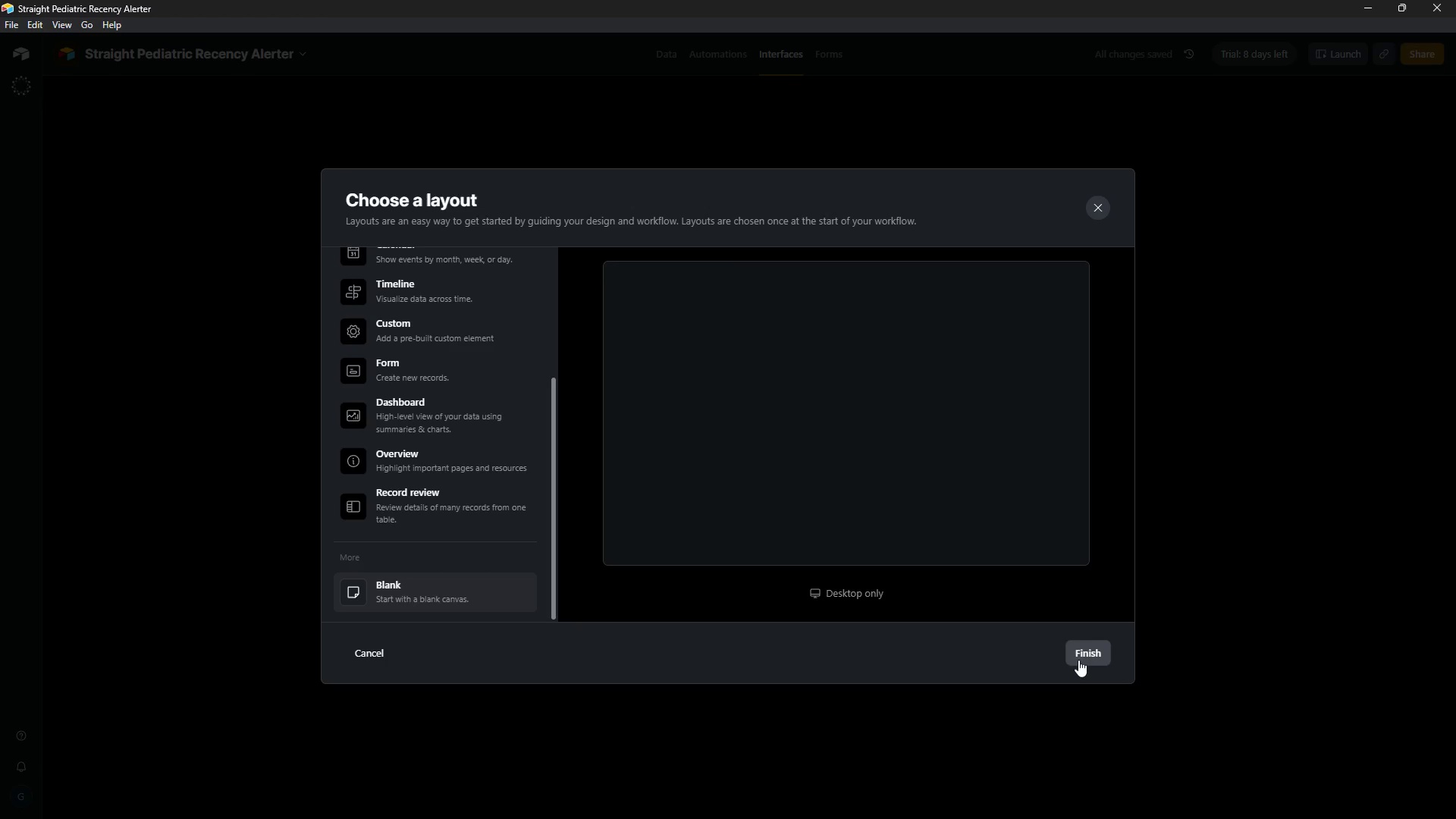 
left_click([1084, 657])
 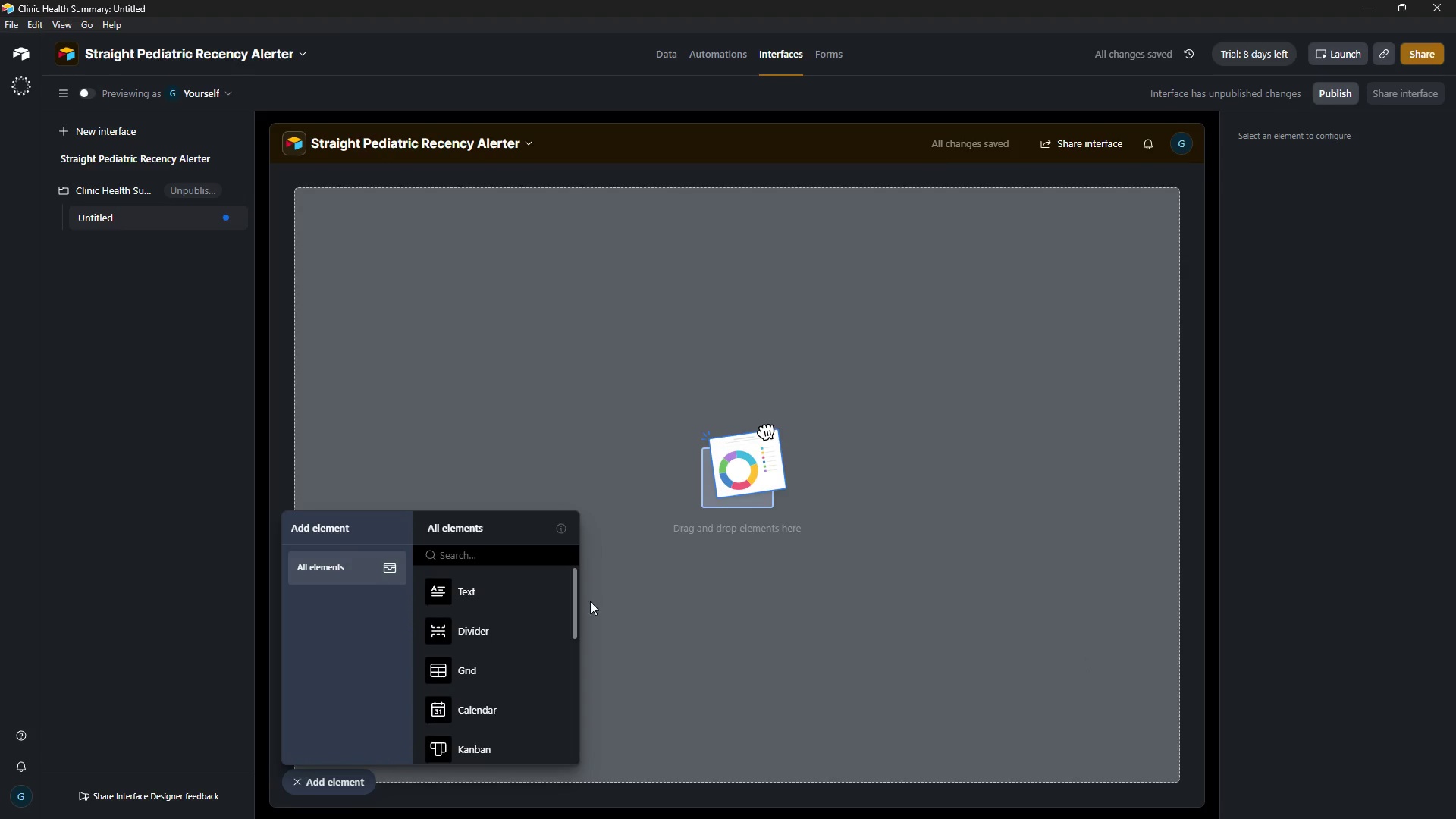 
left_click_drag(start_coordinate=[575, 597], to_coordinate=[569, 703])
 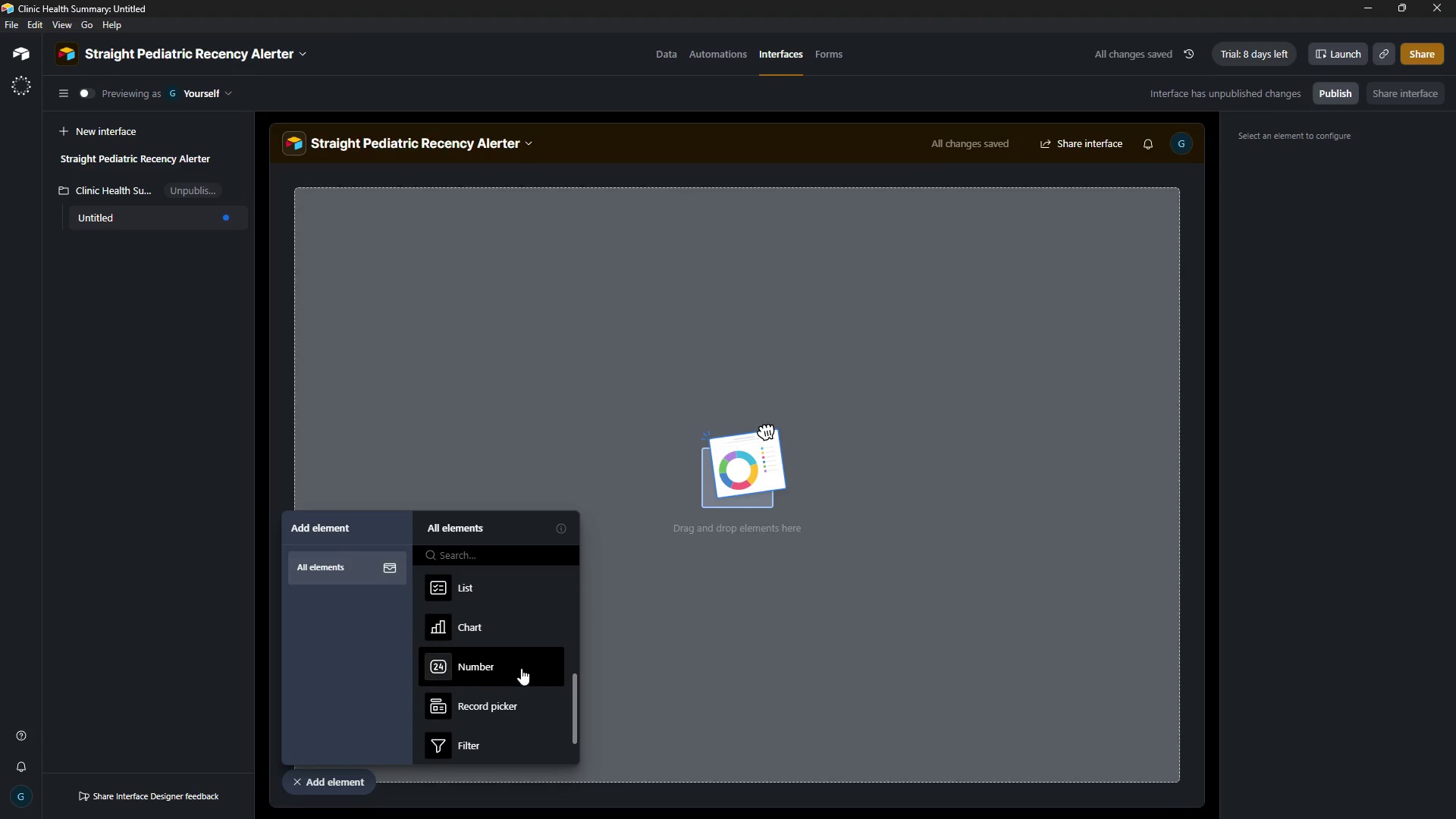 
left_click([521, 668])
 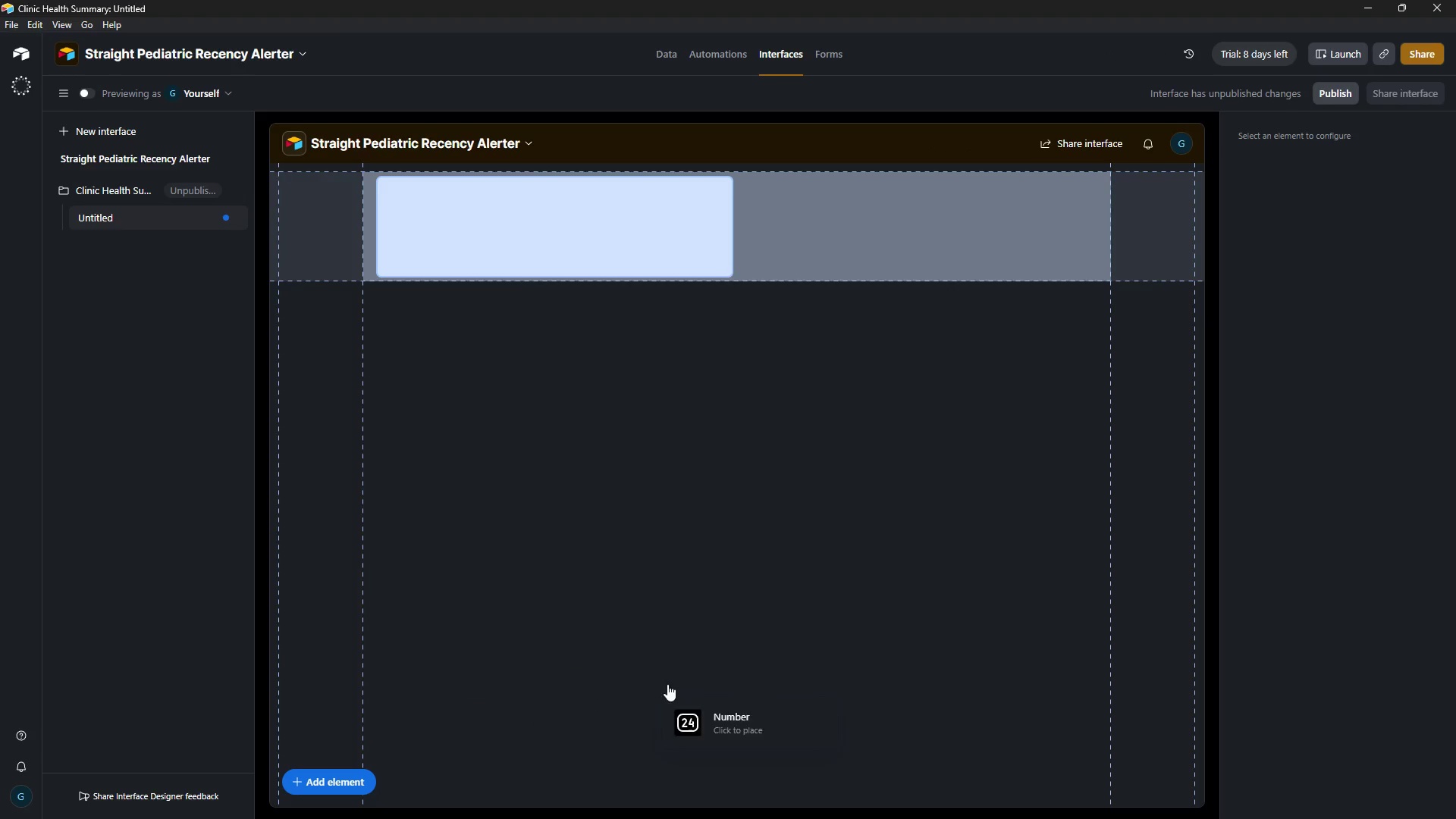 
wait(5.73)
 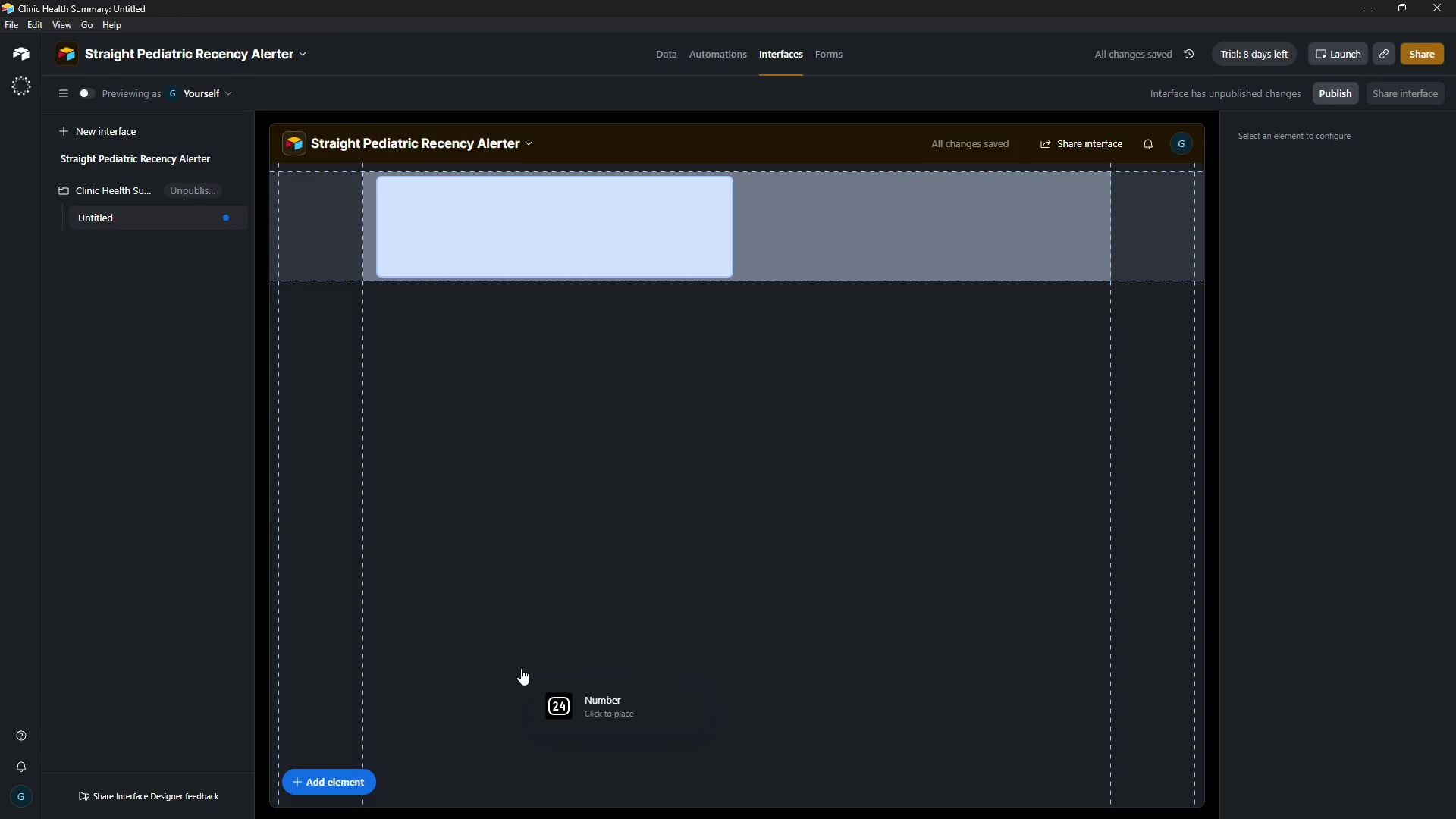 
left_click([587, 246])
 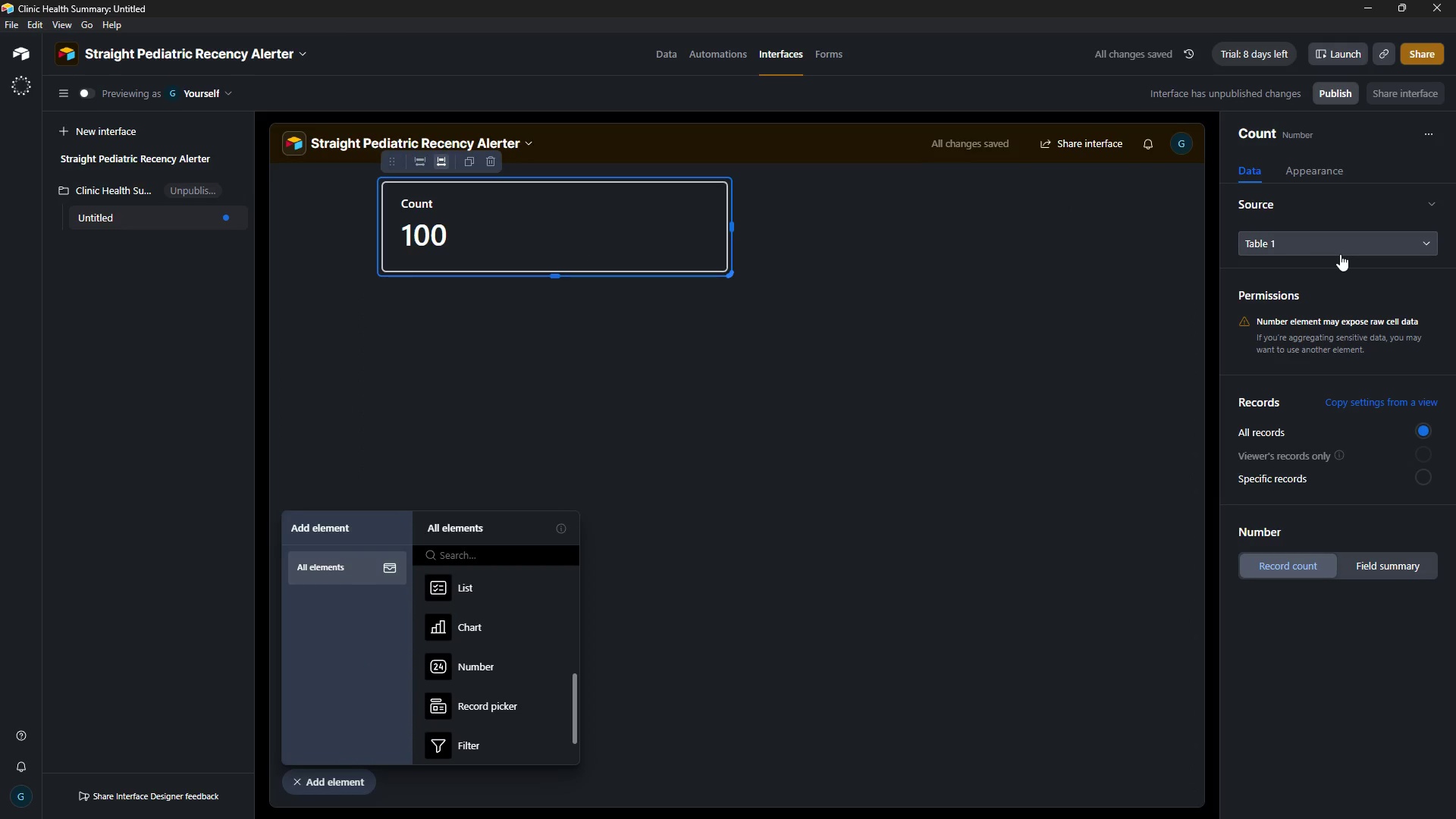 
wait(7.78)
 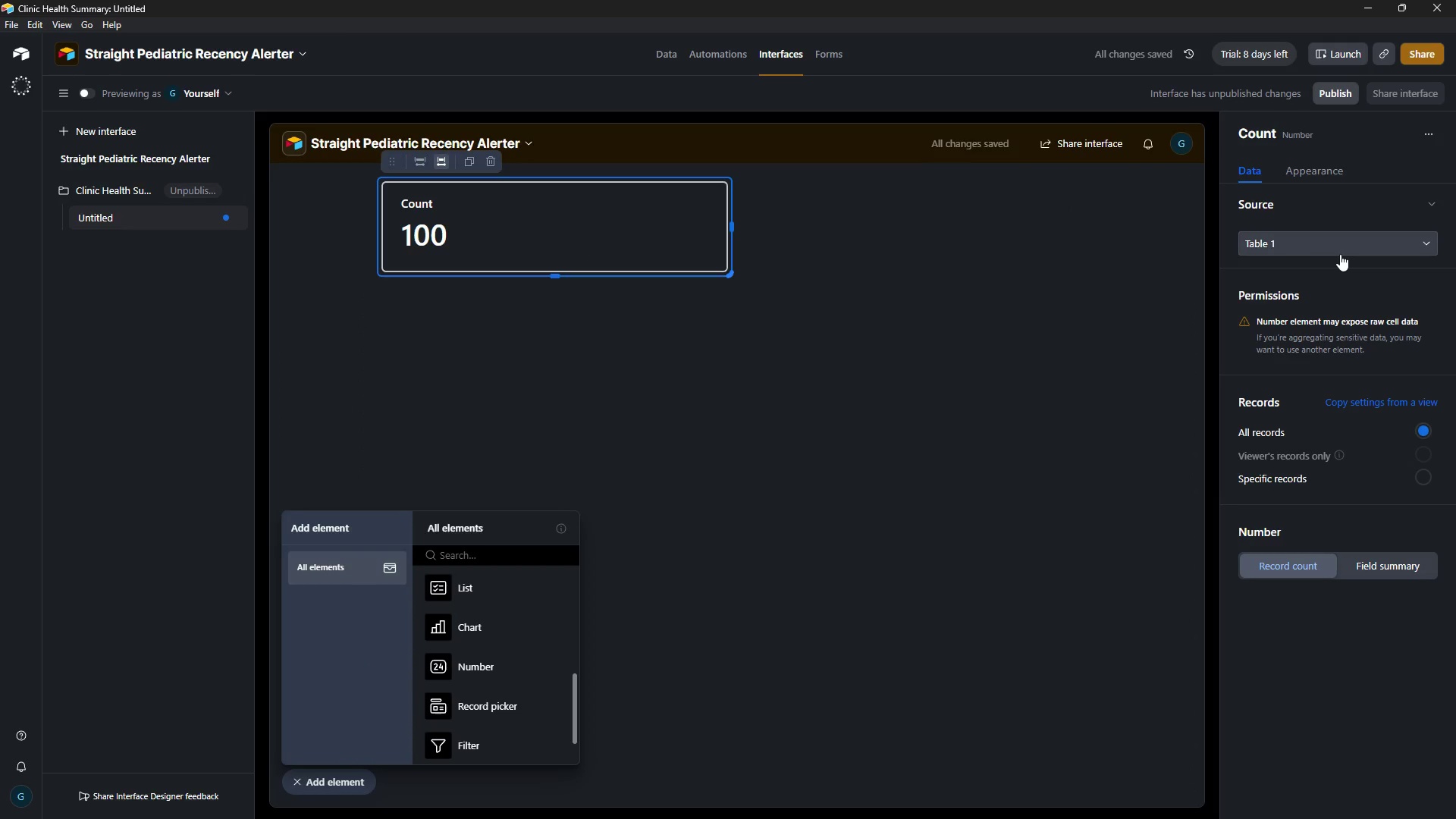 
left_click([1421, 474])
 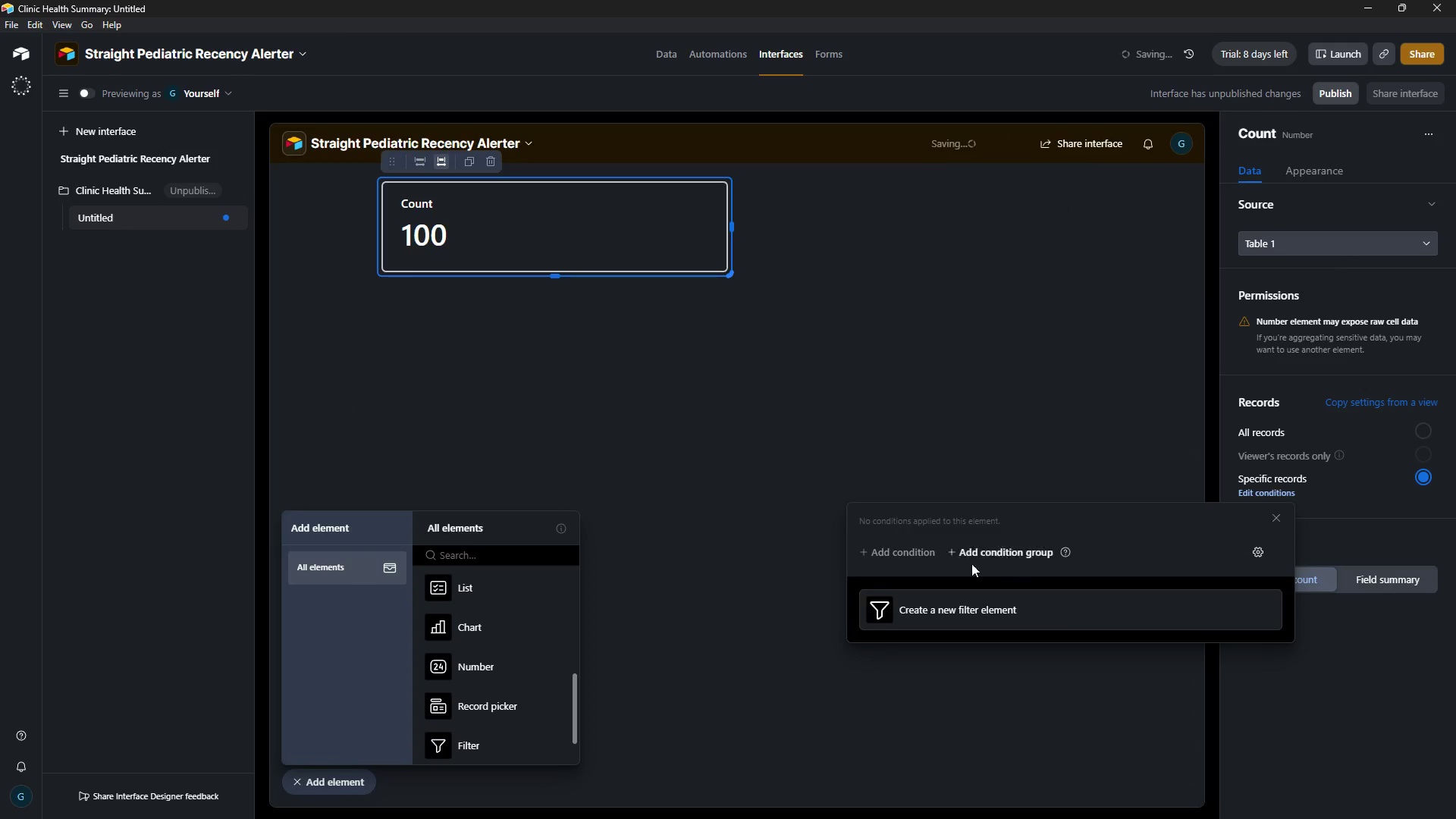 
left_click([919, 550])
 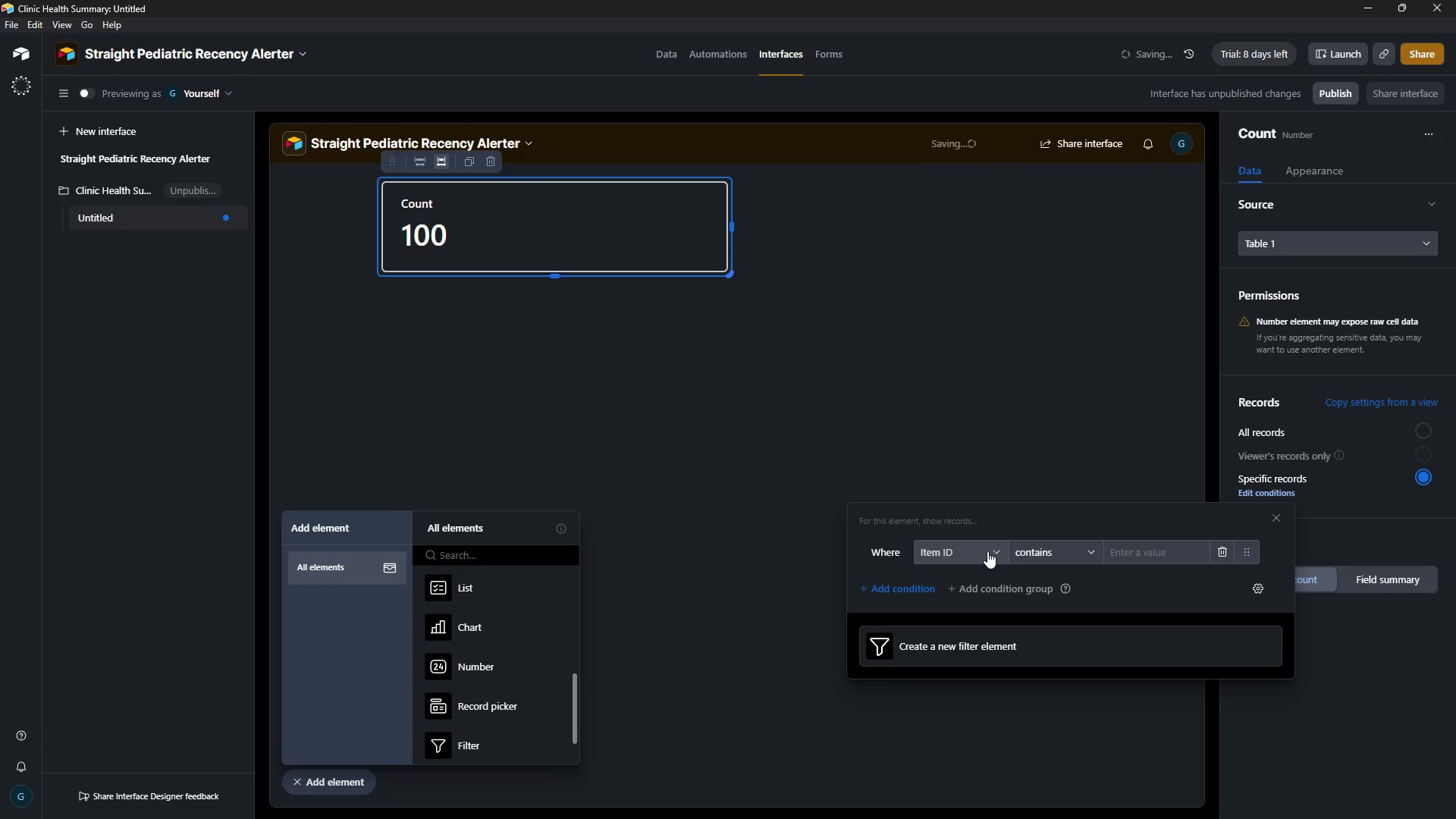 
left_click([987, 551])
 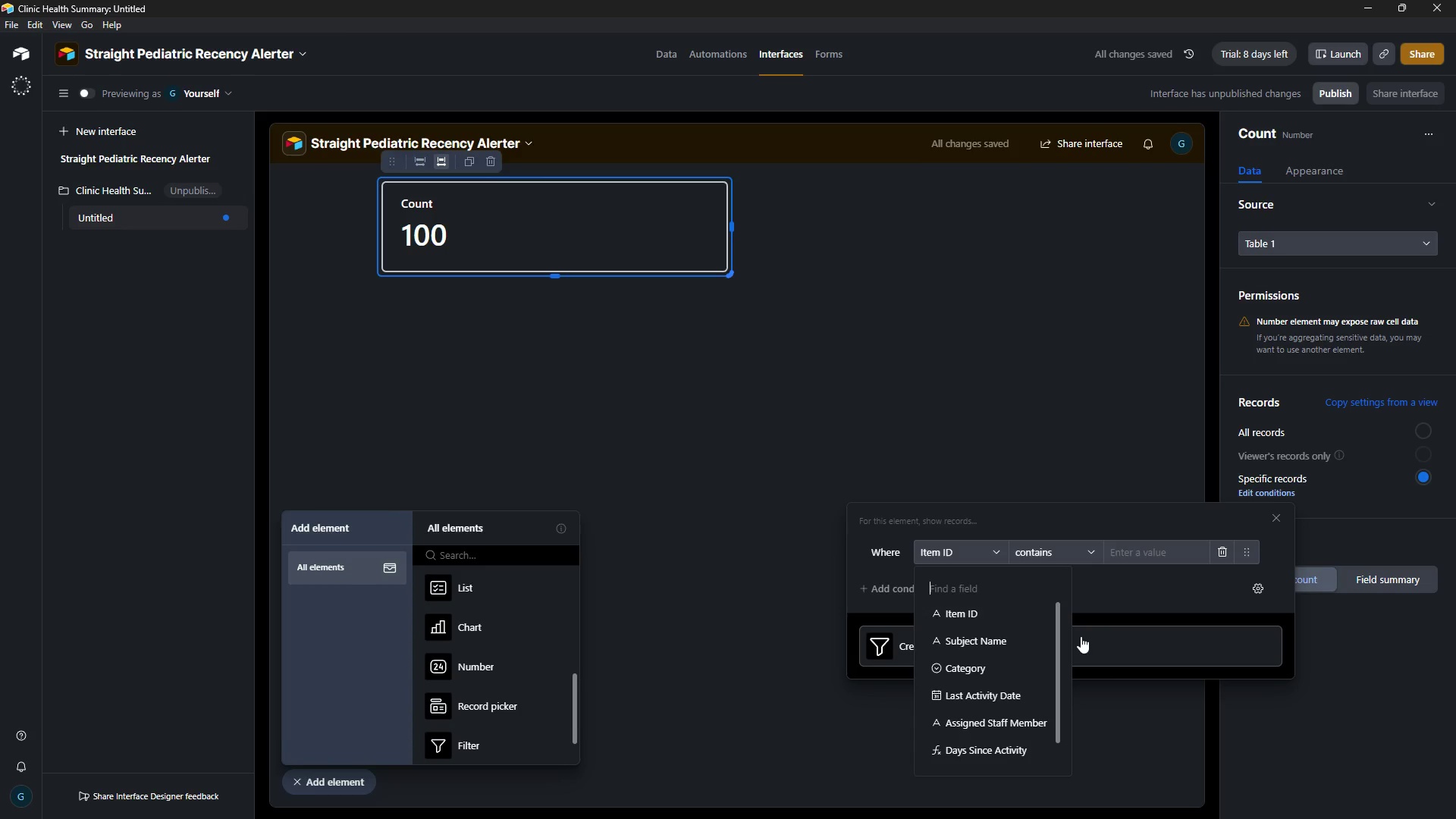 
wait(6.0)
 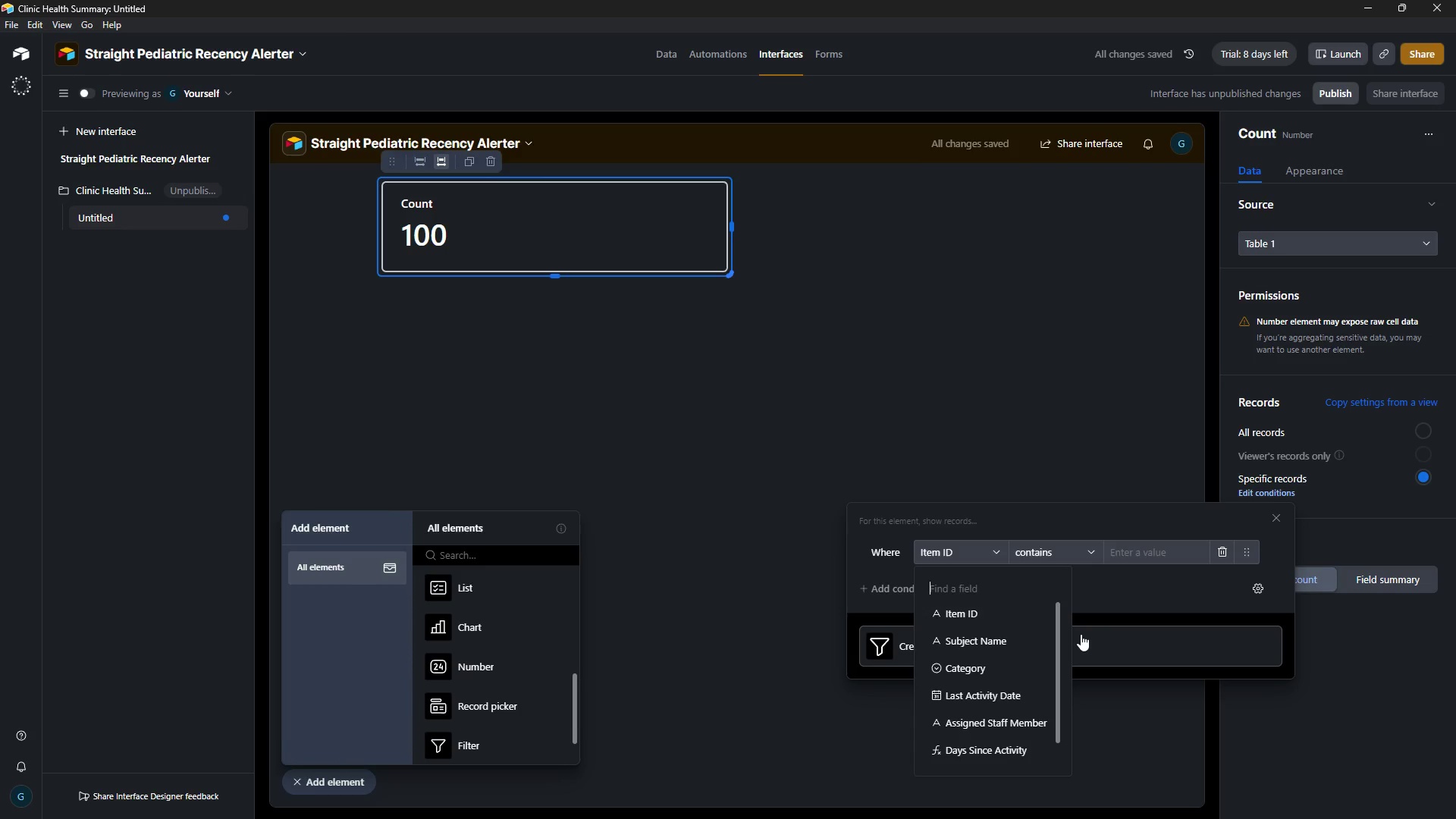 
left_click_drag(start_coordinate=[1059, 638], to_coordinate=[1056, 672])
 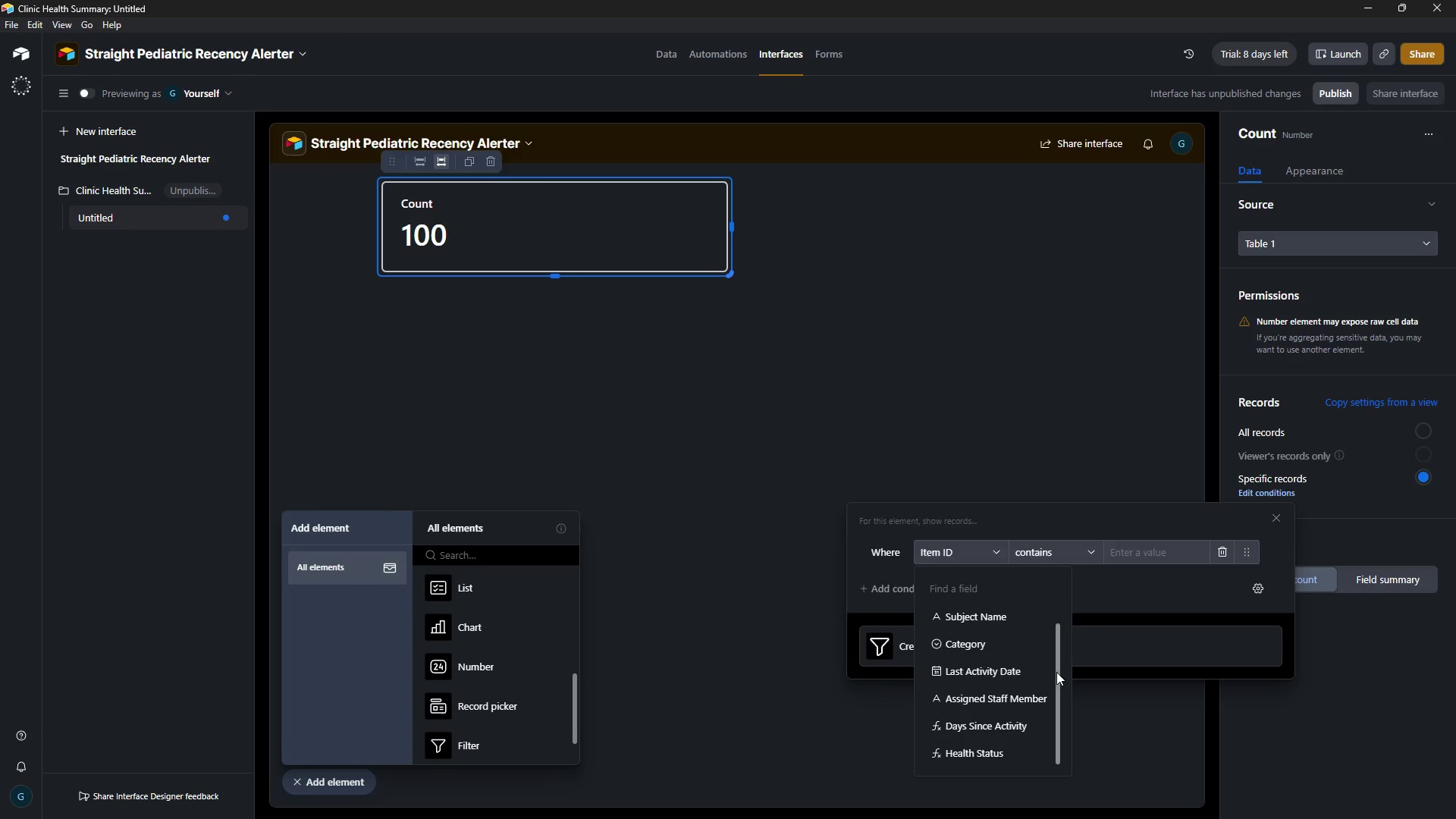 
wait(12.11)
 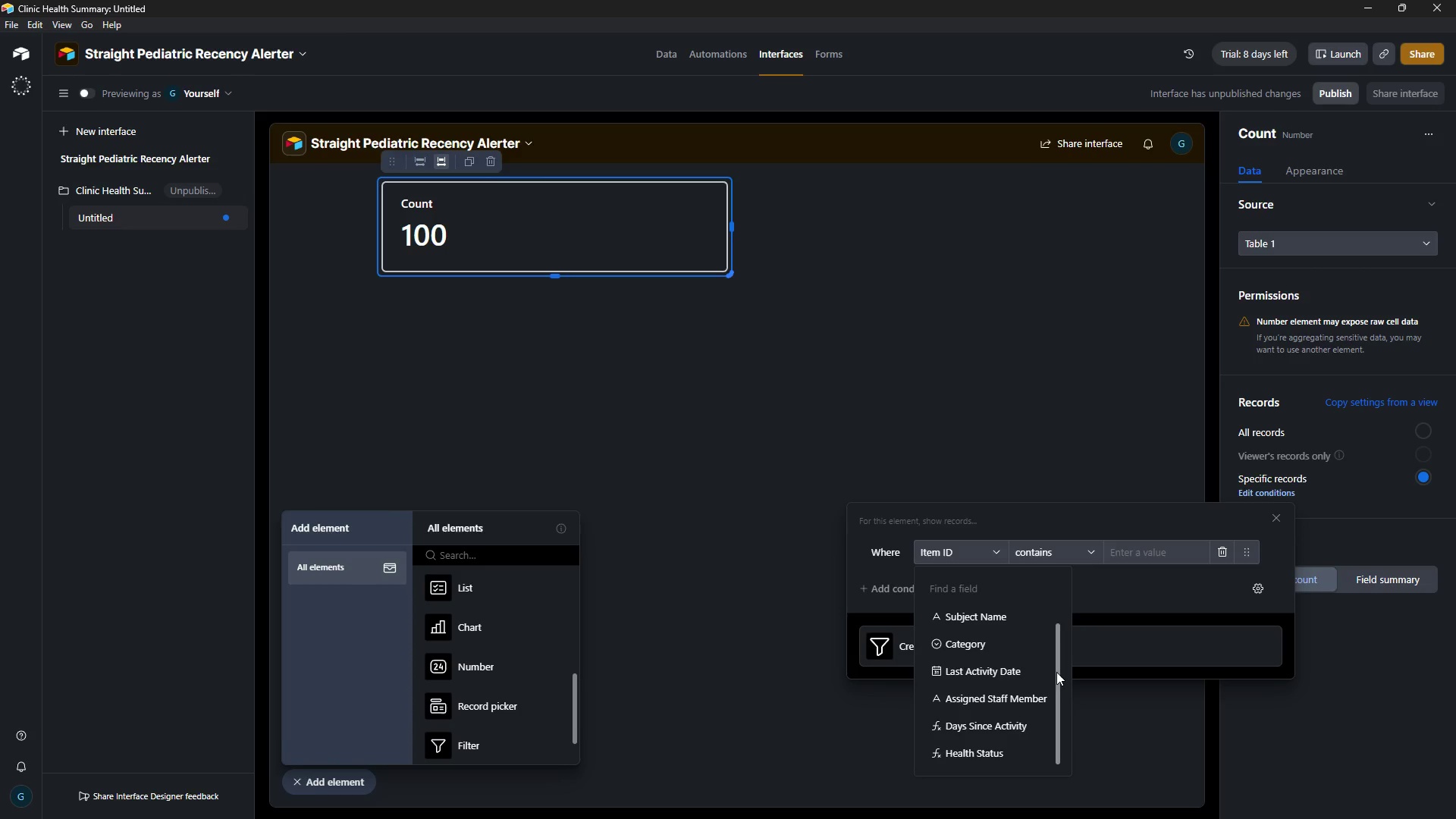 
left_click([1056, 672])
 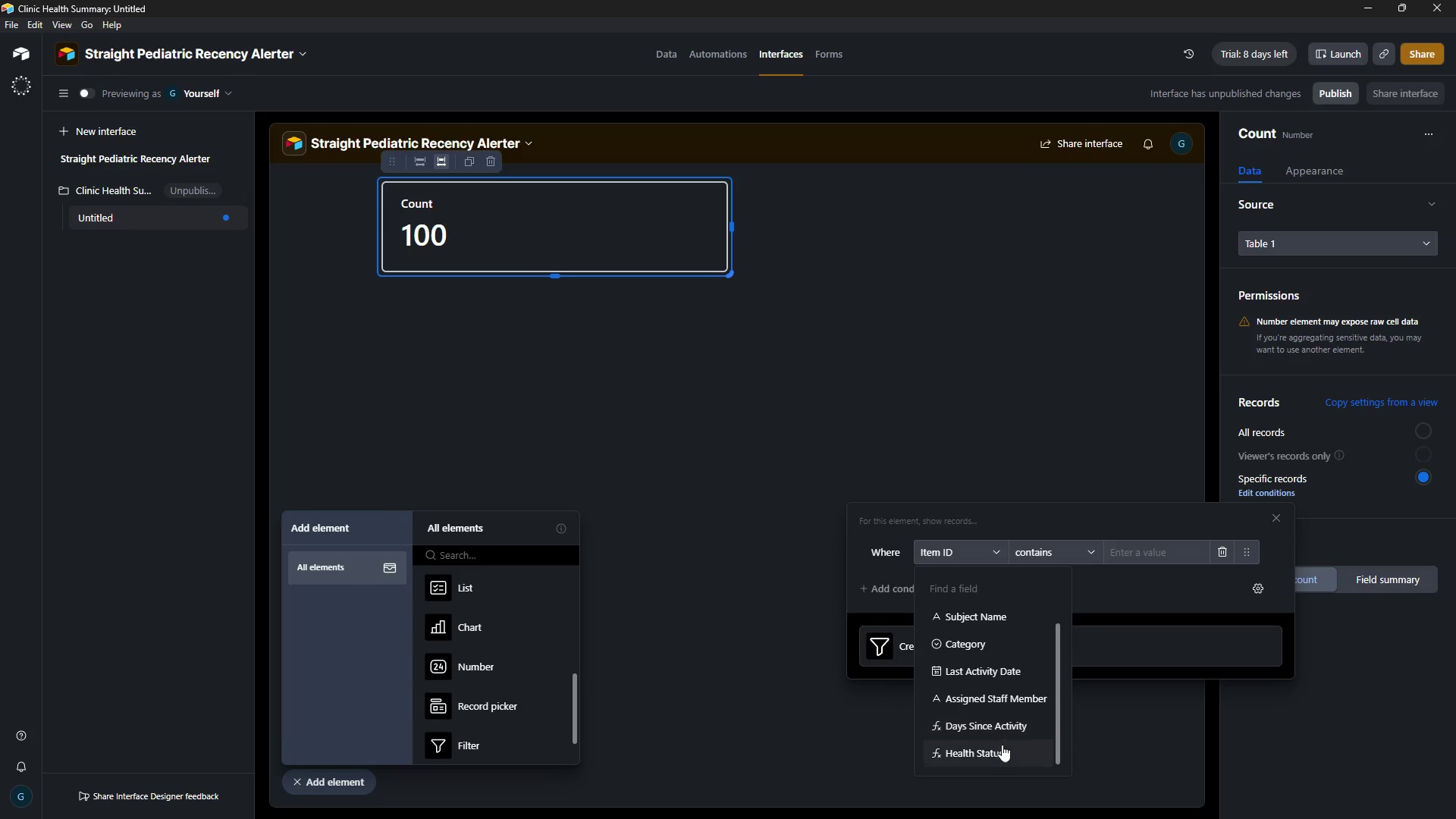 
left_click([1003, 745])
 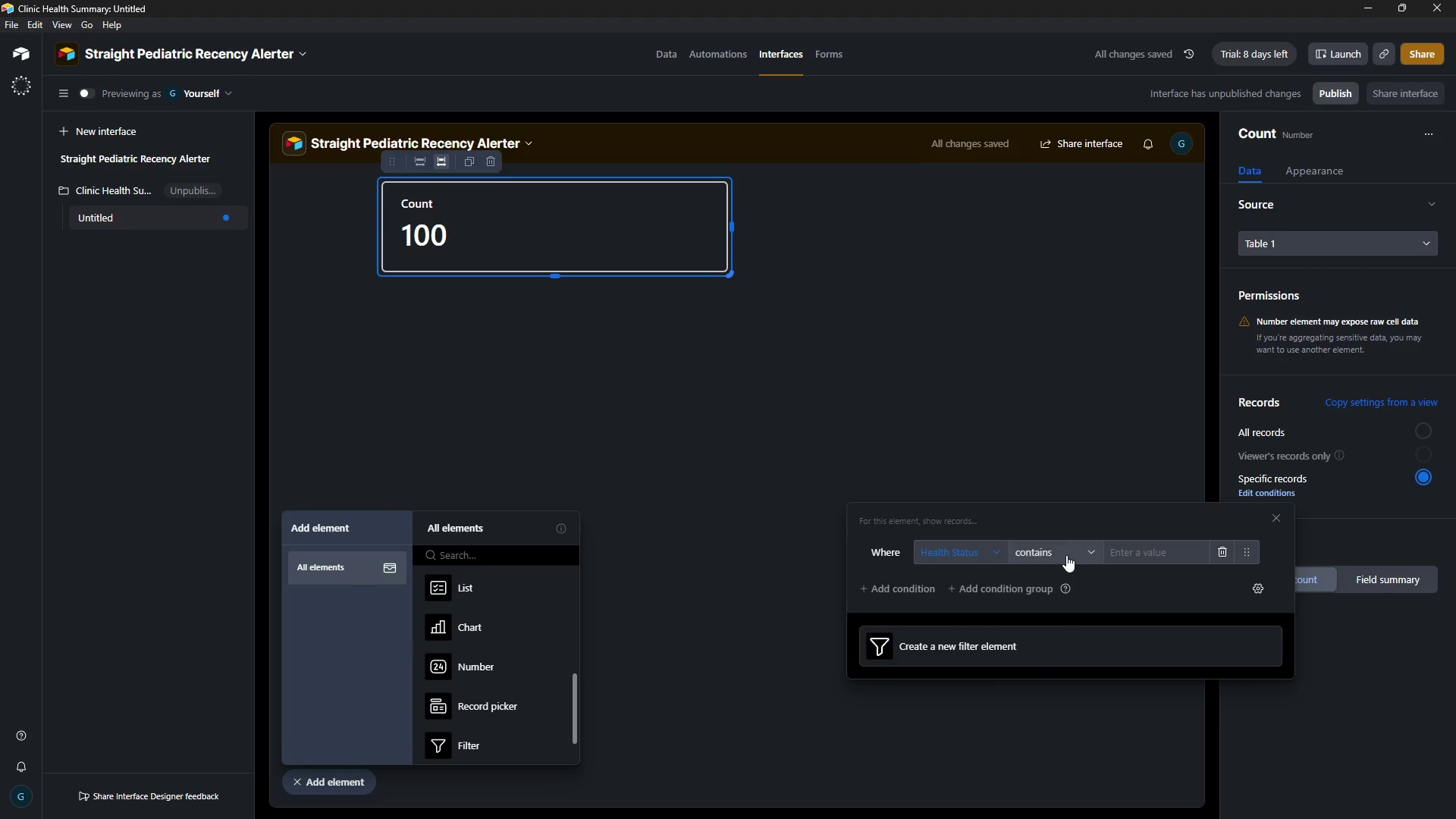 
left_click([1066, 555])
 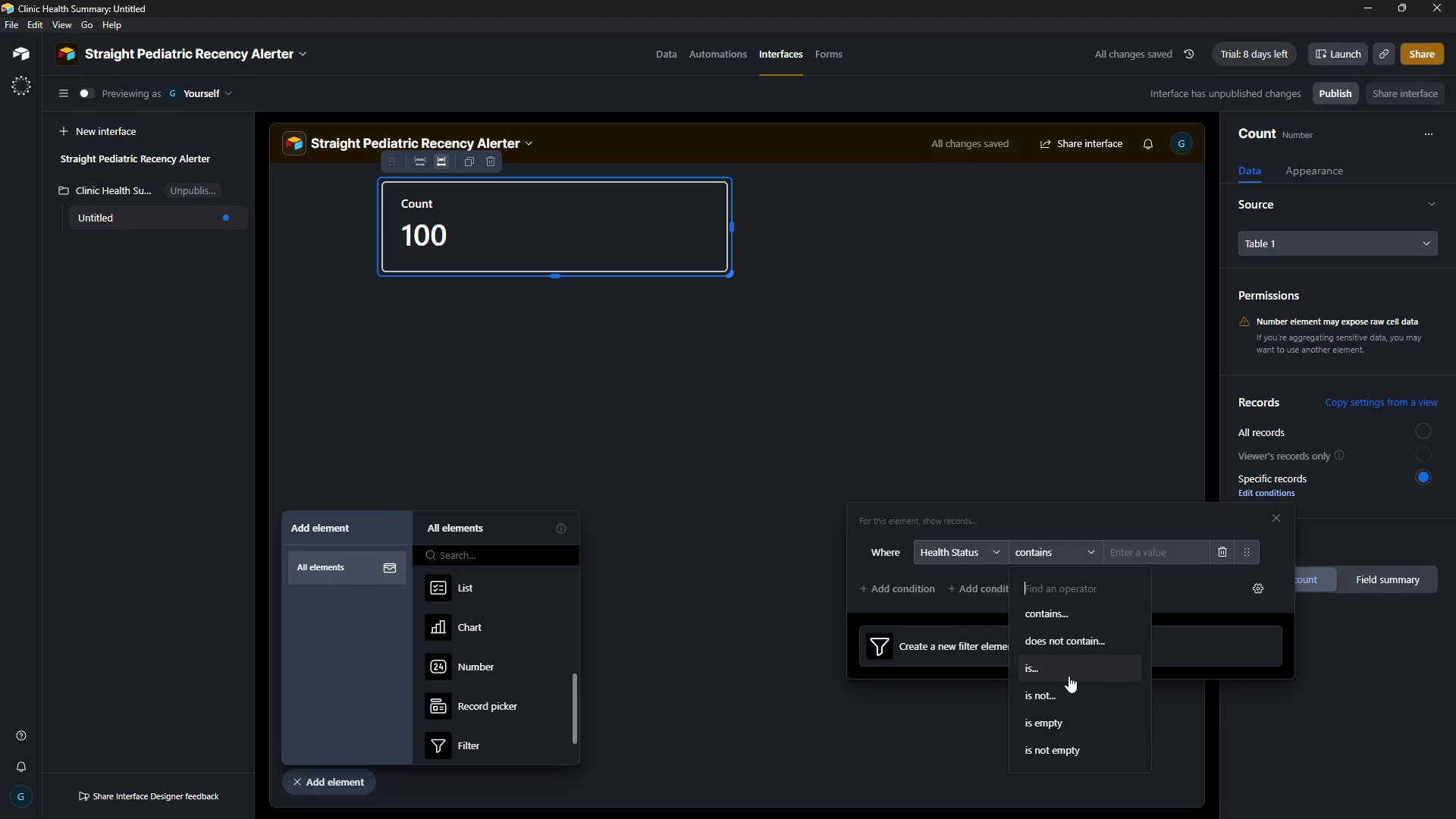 
left_click([1068, 676])
 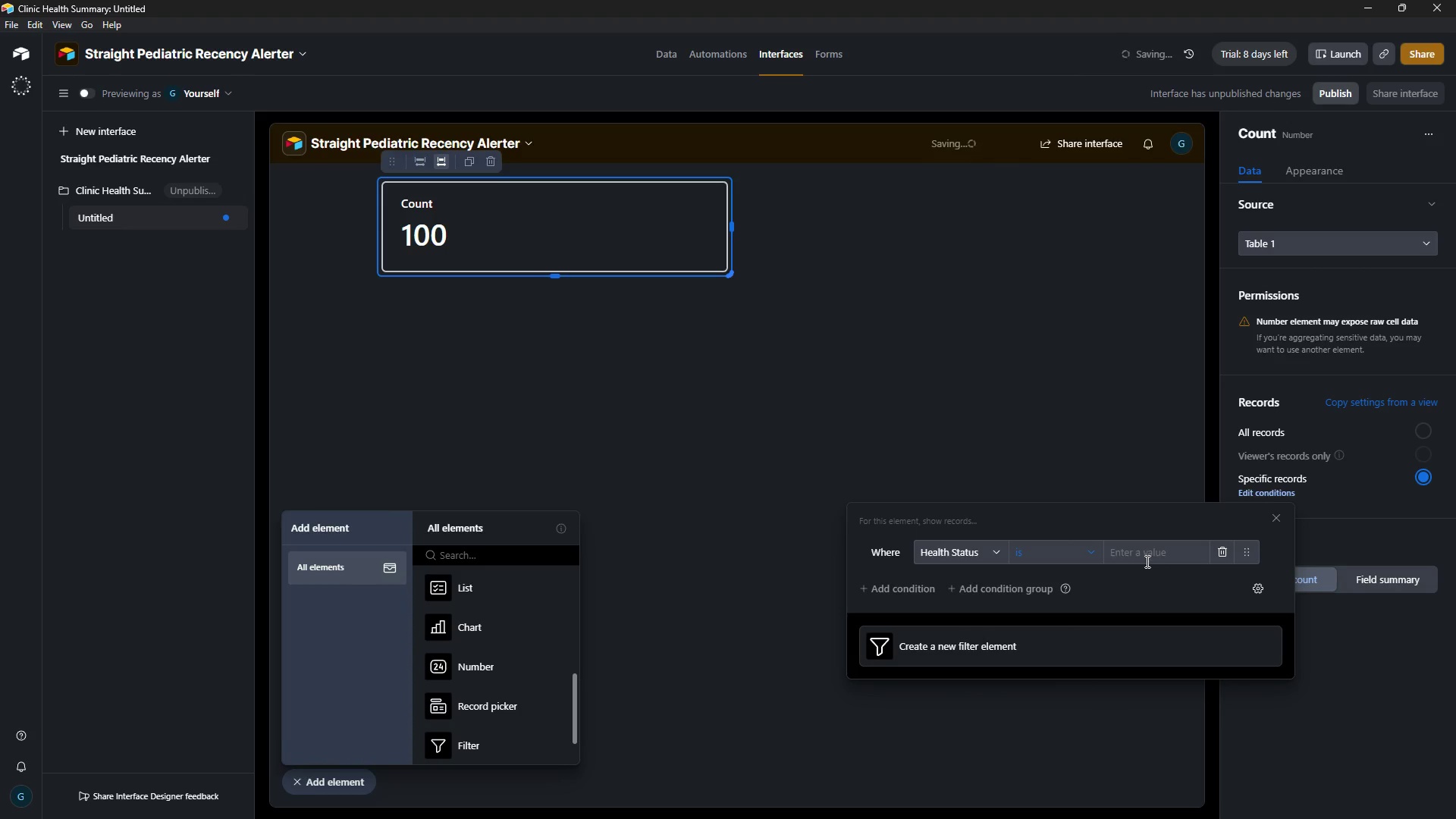 
left_click([1141, 554])
 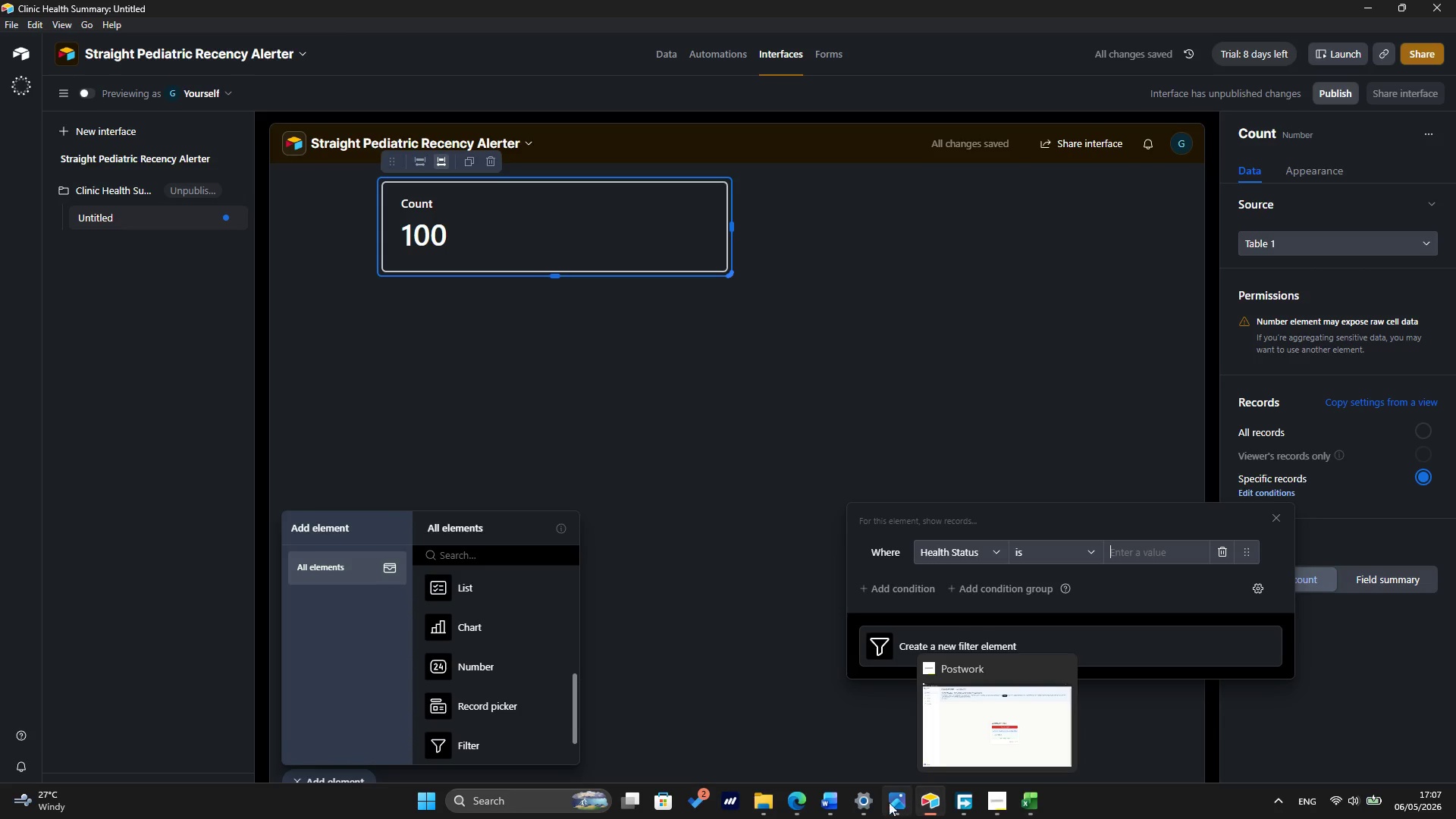 
left_click([795, 799])
 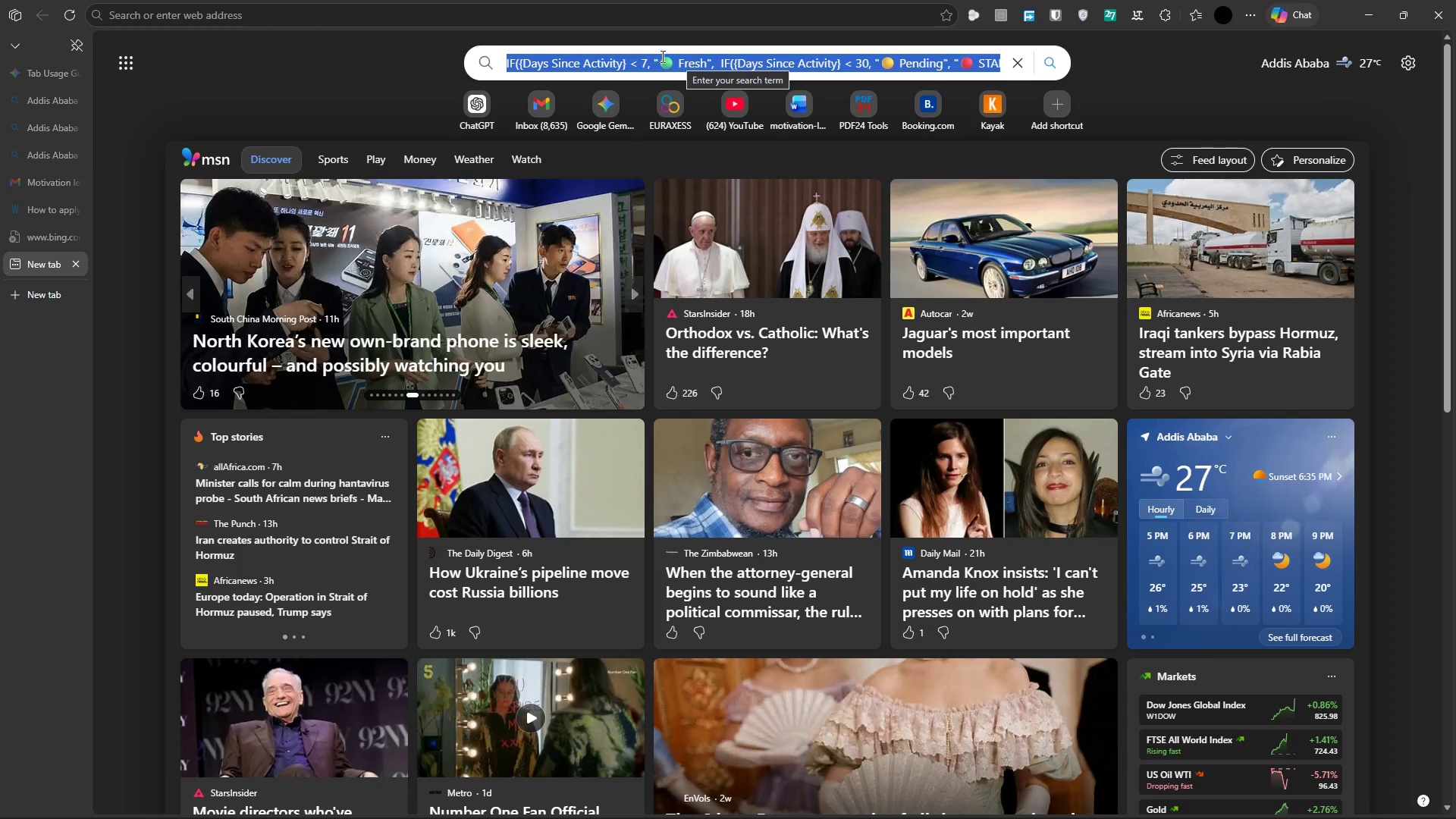 
left_click([657, 58])
 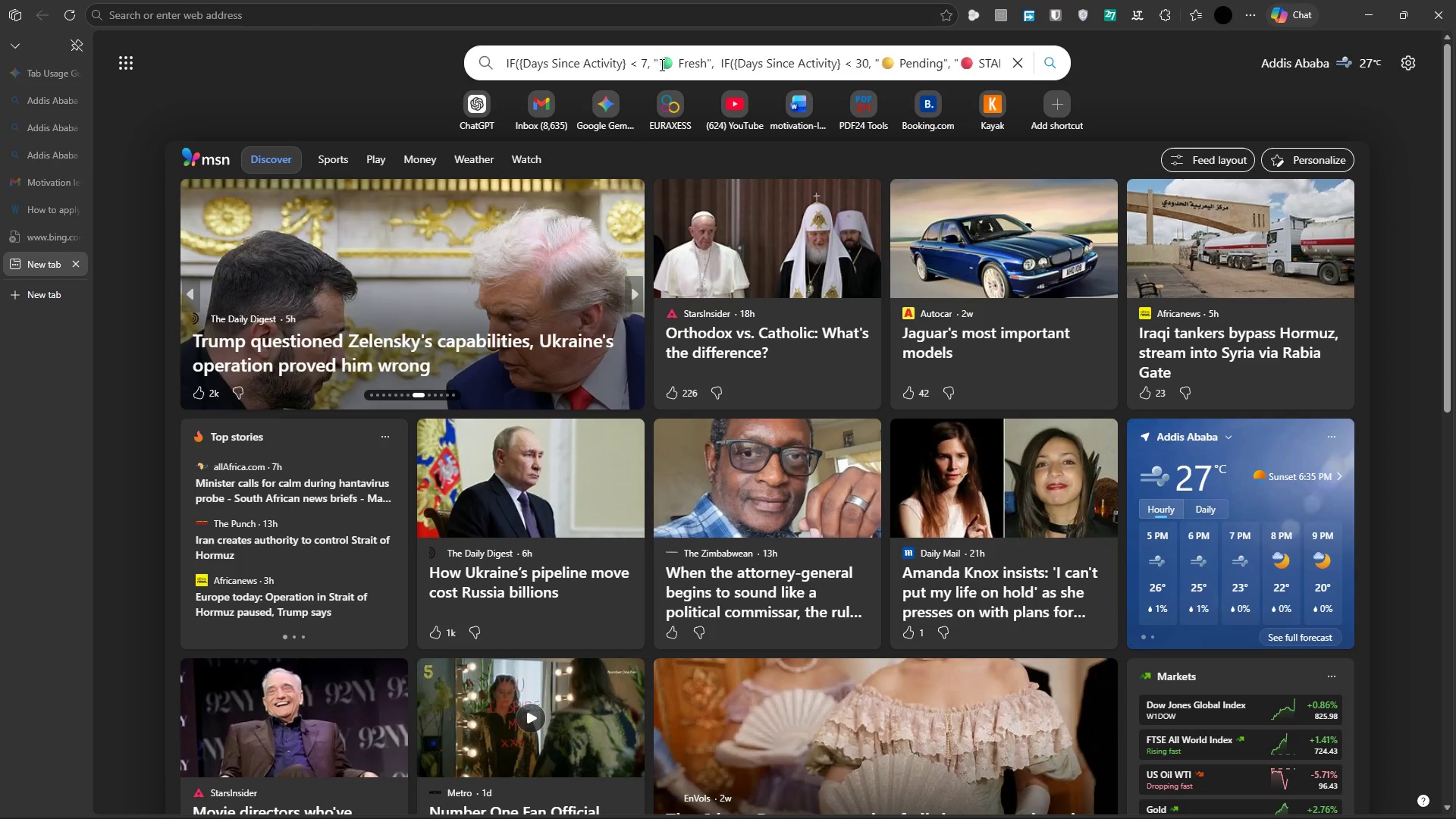 
left_click_drag(start_coordinate=[661, 64], to_coordinate=[709, 67])
 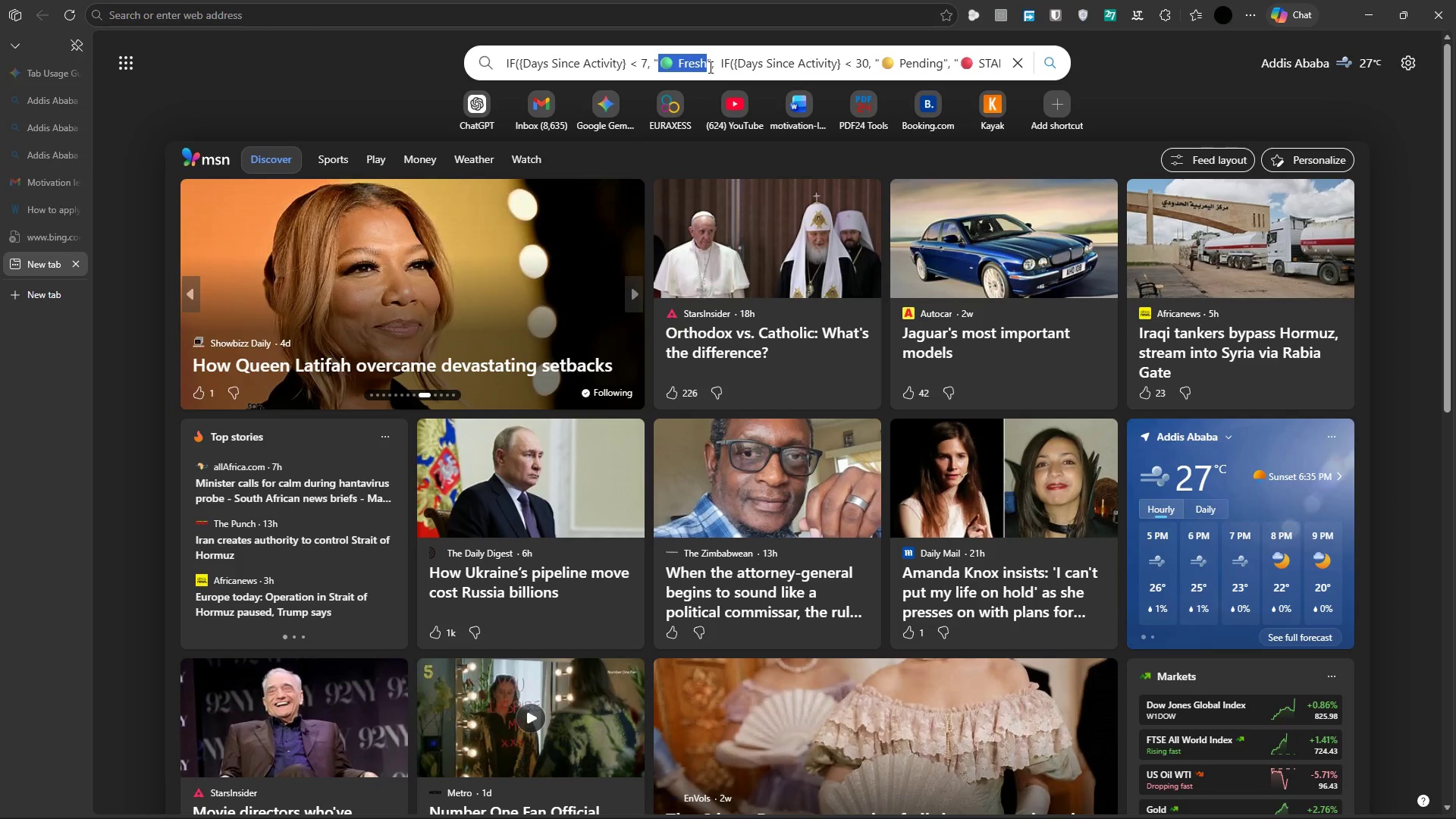 
key(Control+ControlLeft)
 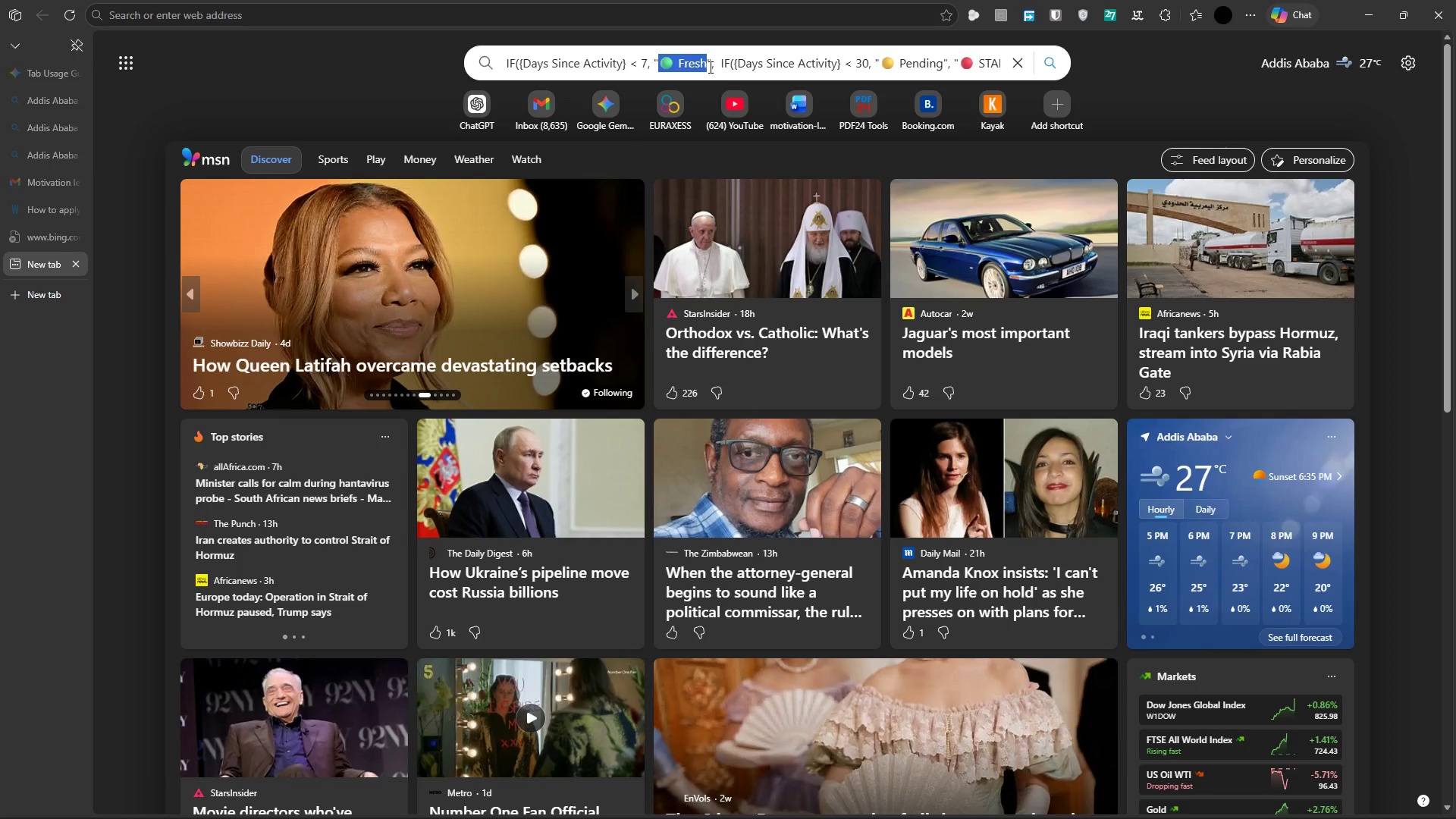 
key(Control+C)
 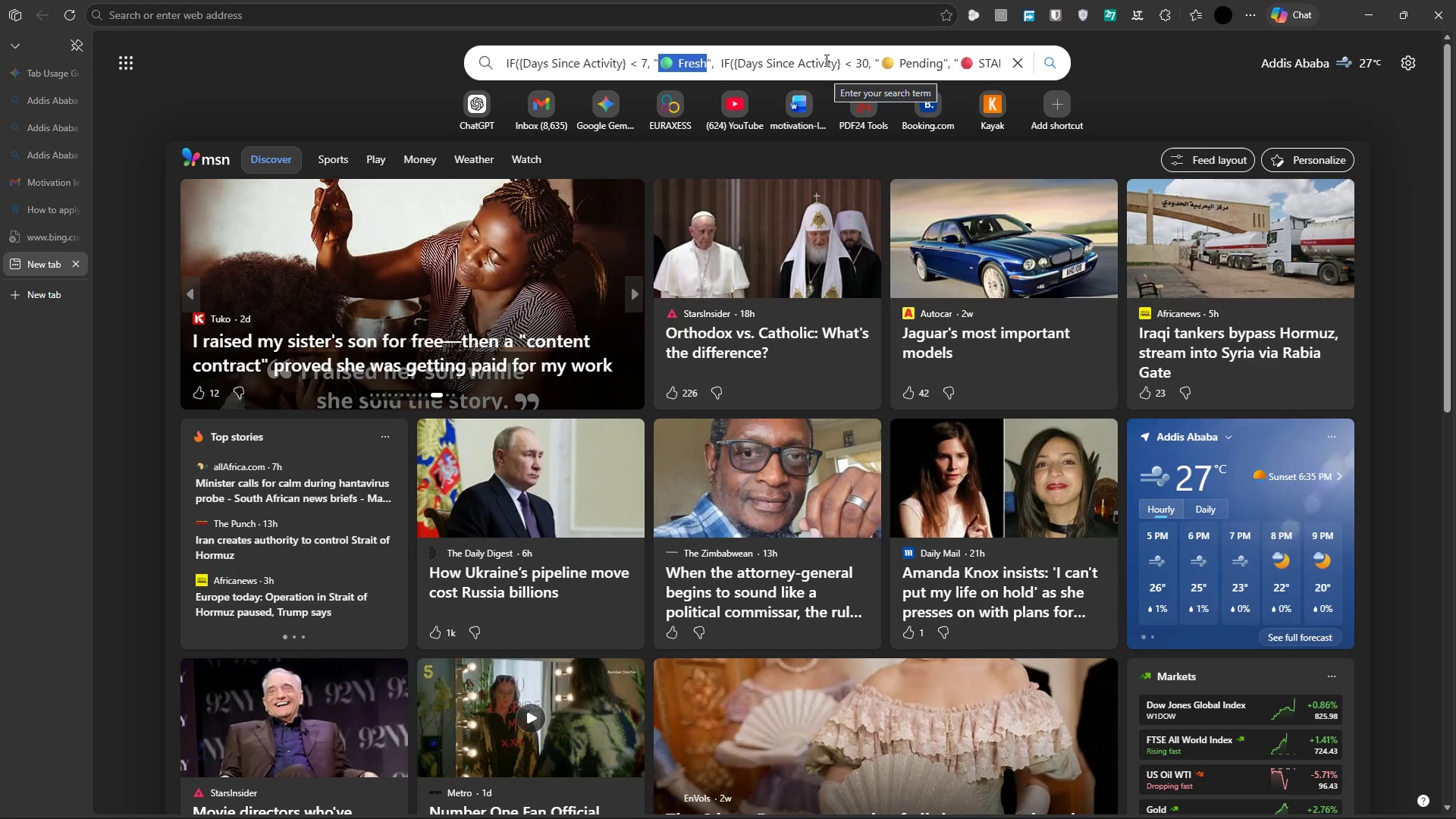 
wait(7.53)
 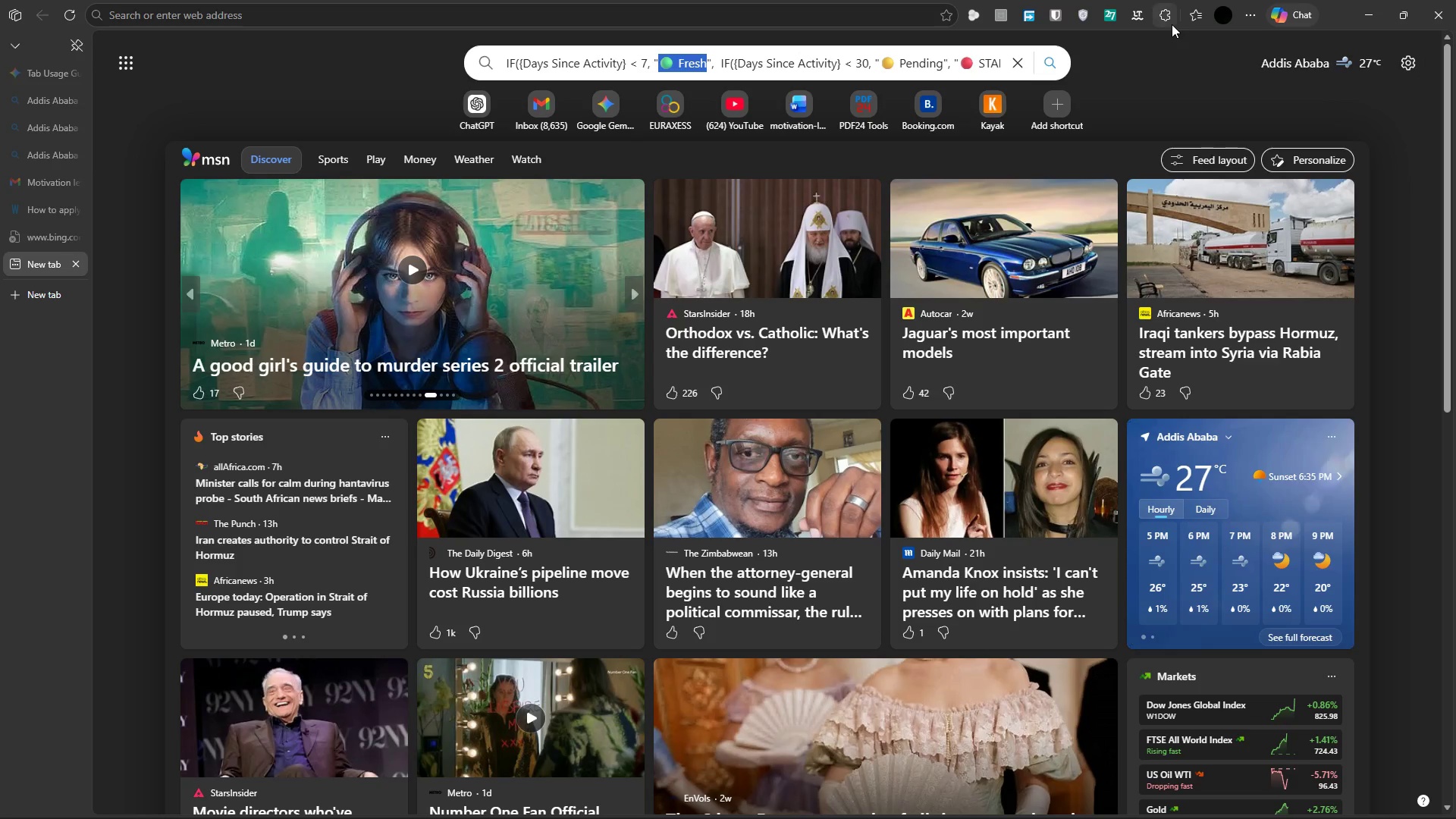 
left_click([809, 64])
 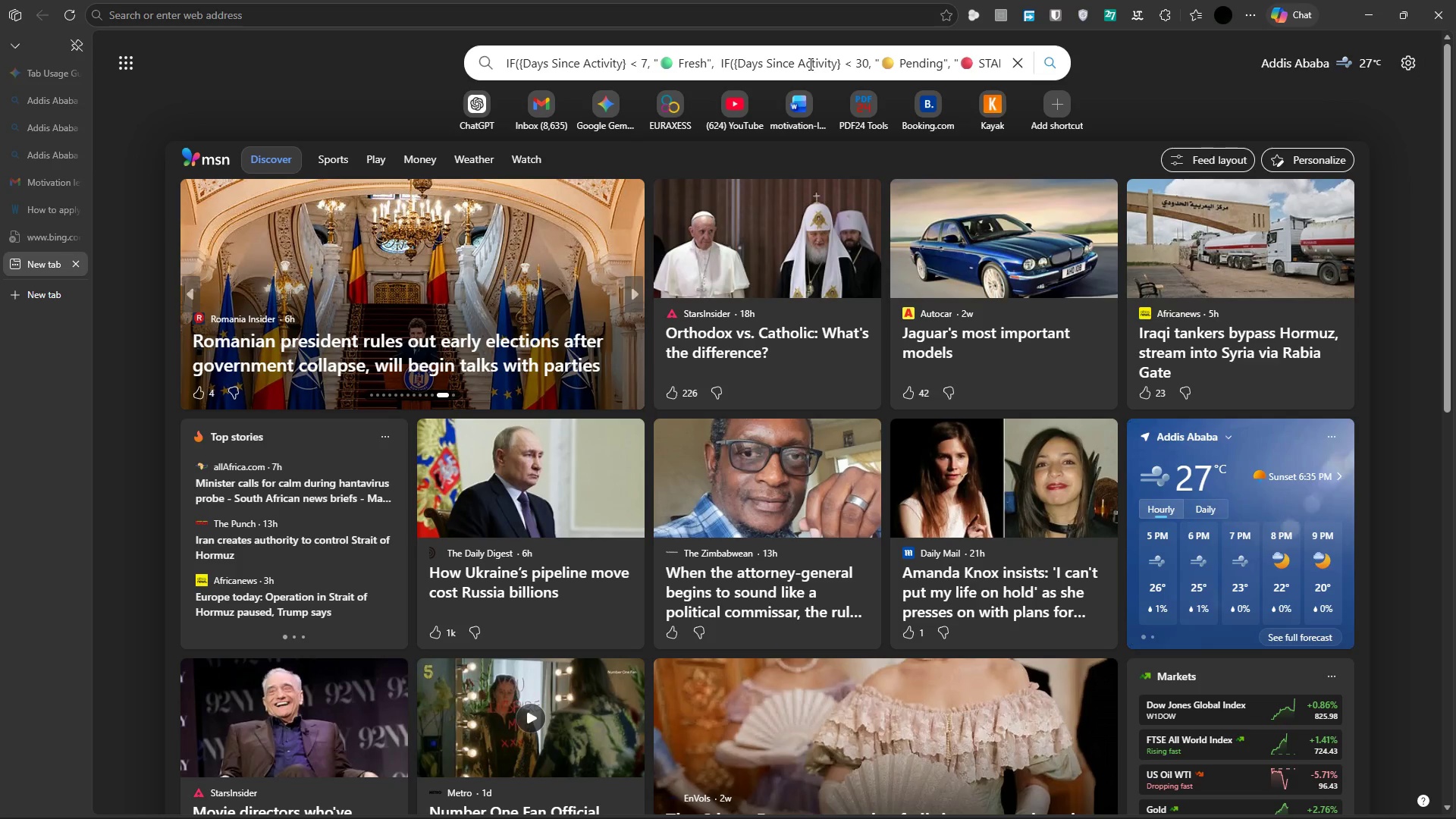 
hold_key(key=ArrowRight, duration=1.5)
 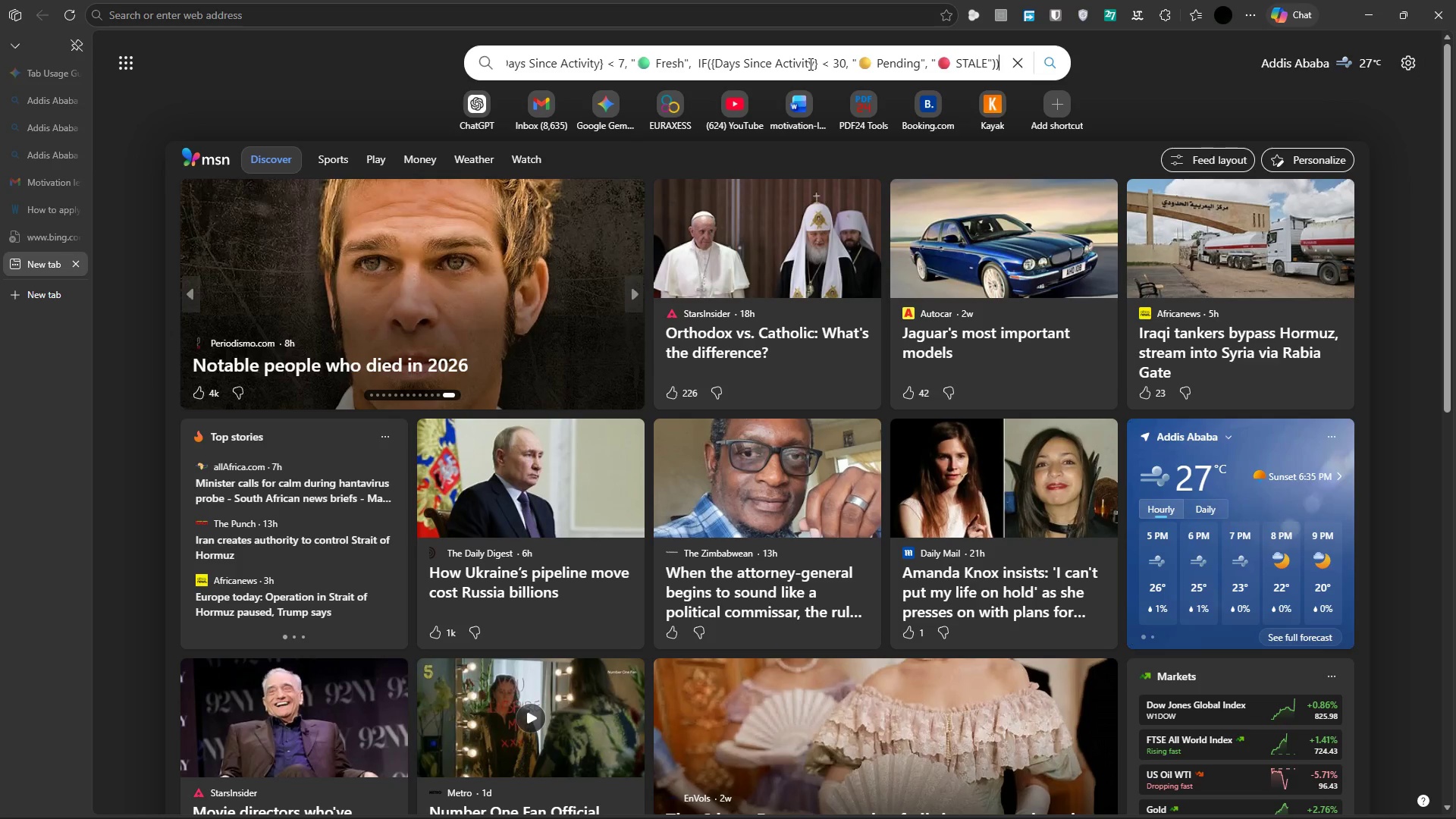 
hold_key(key=ArrowRight, duration=0.5)
 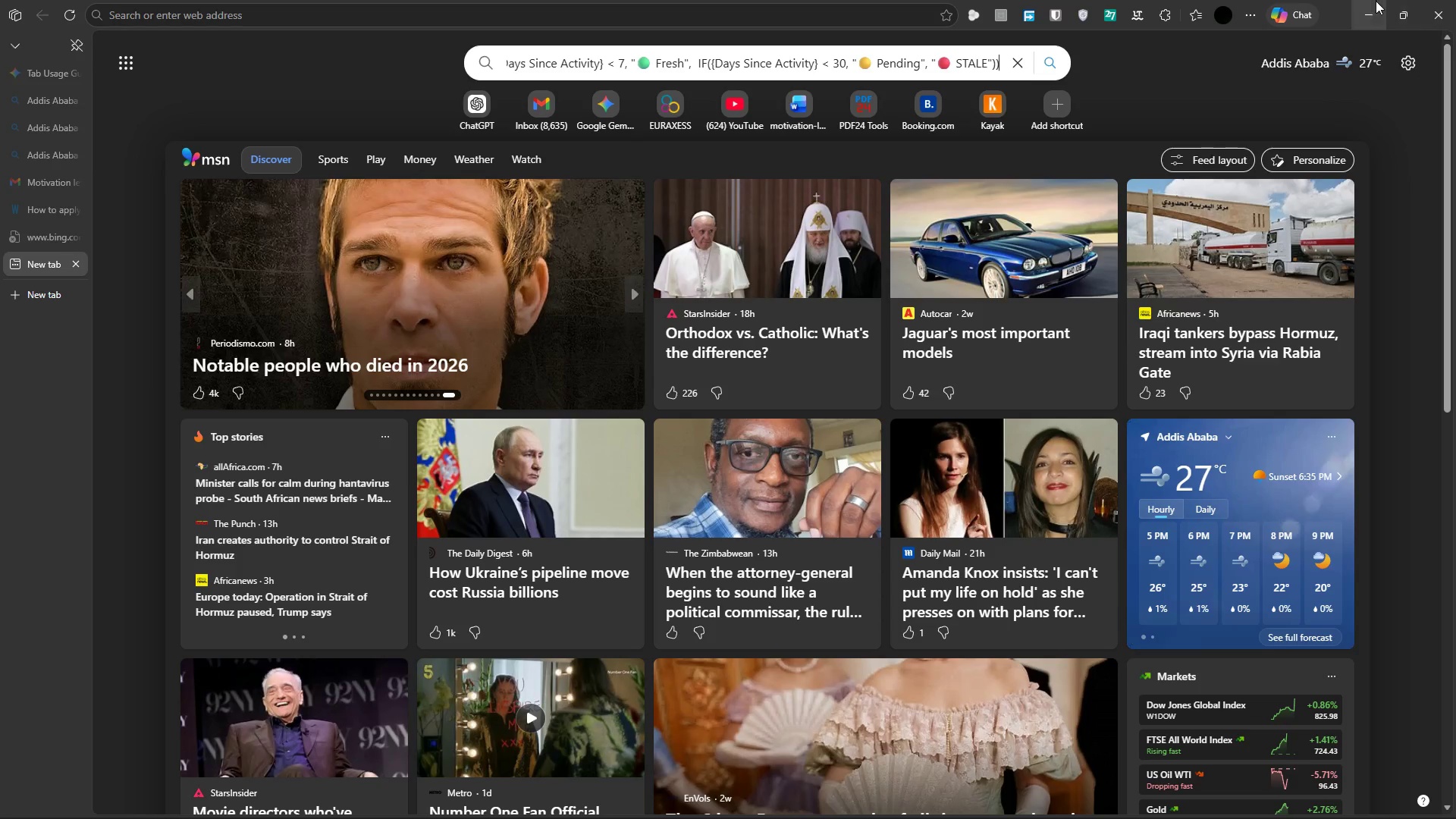 
left_click([1369, 5])
 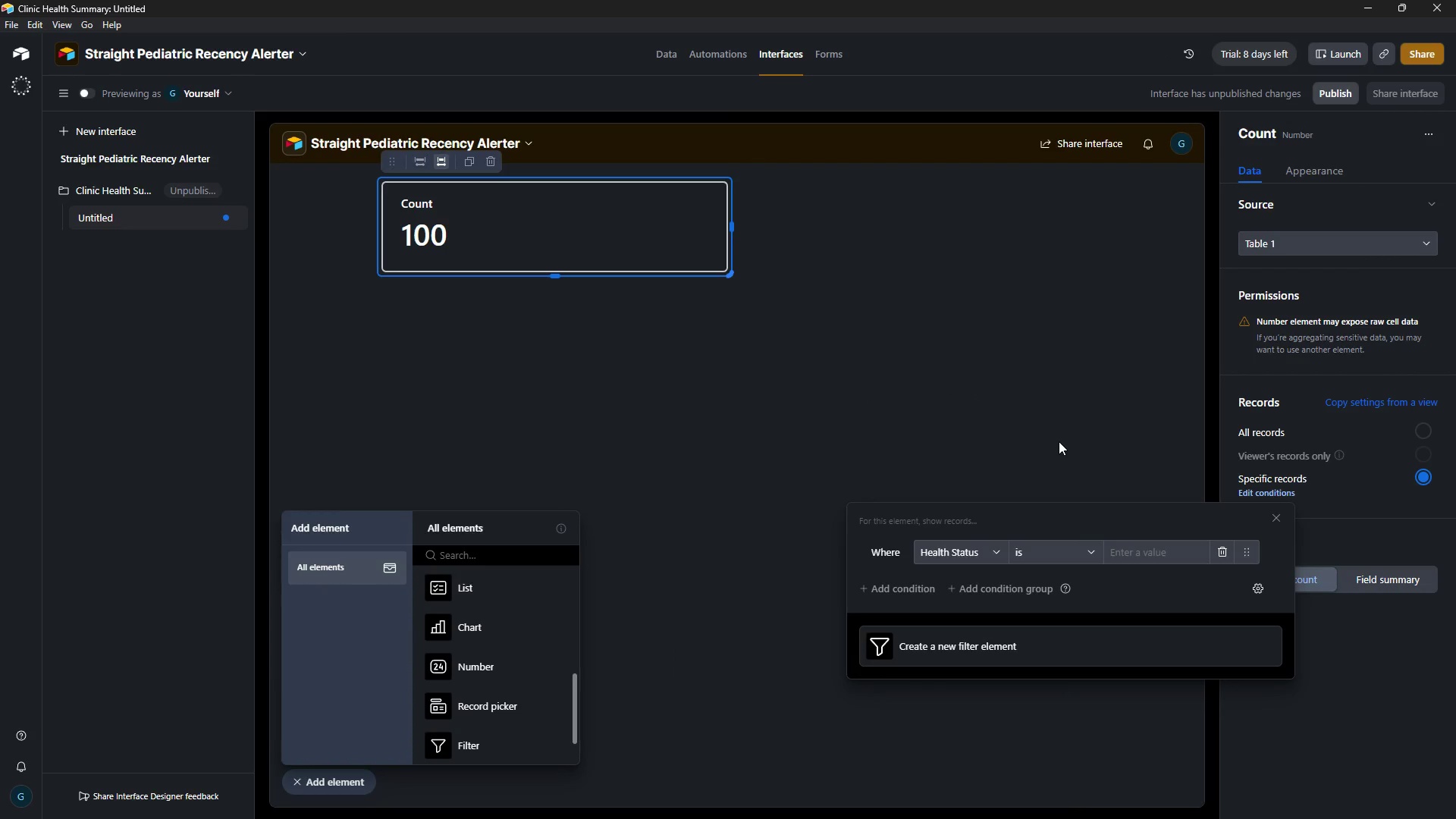 
key(Control+V)
 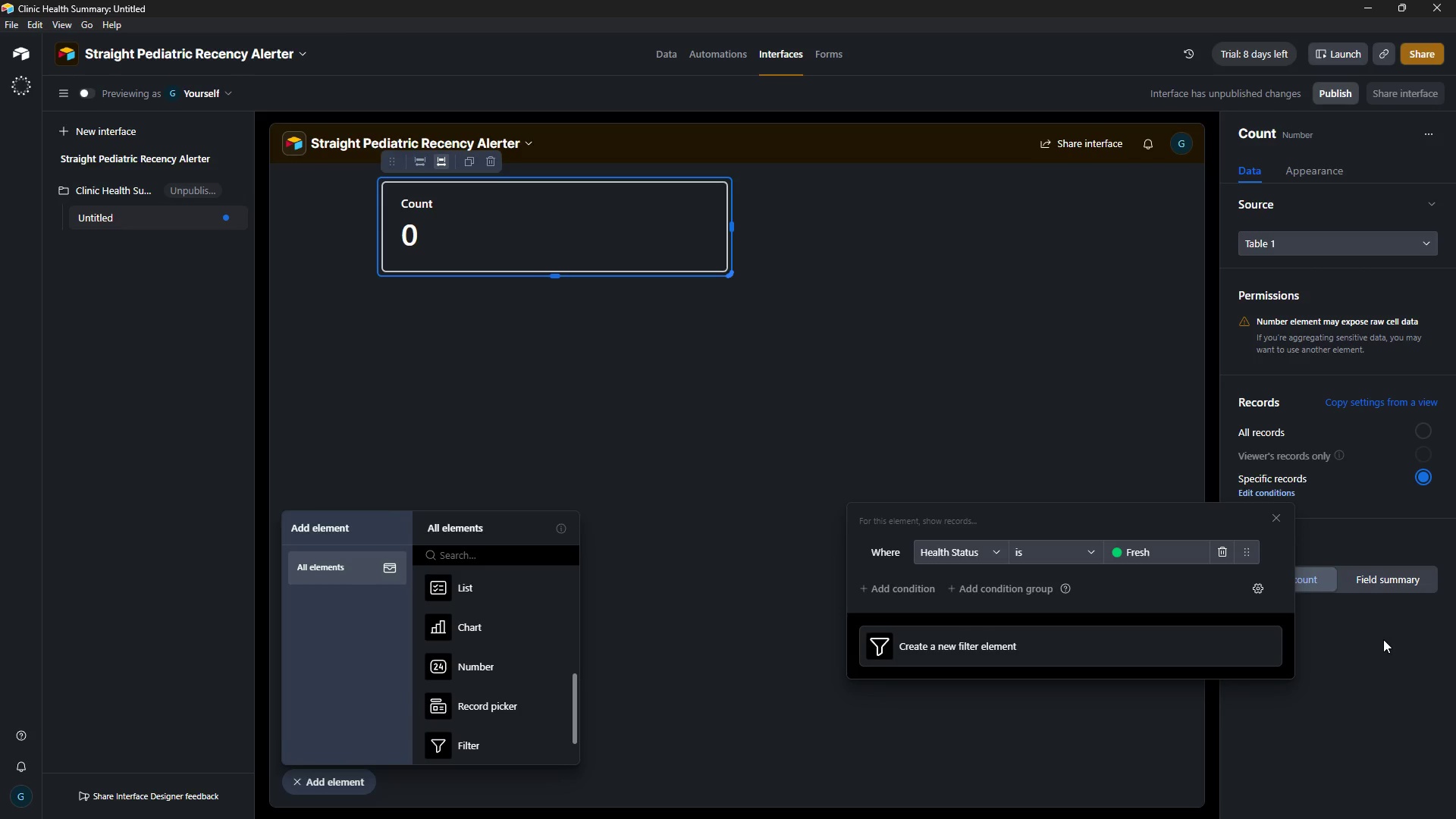 
wait(24.66)
 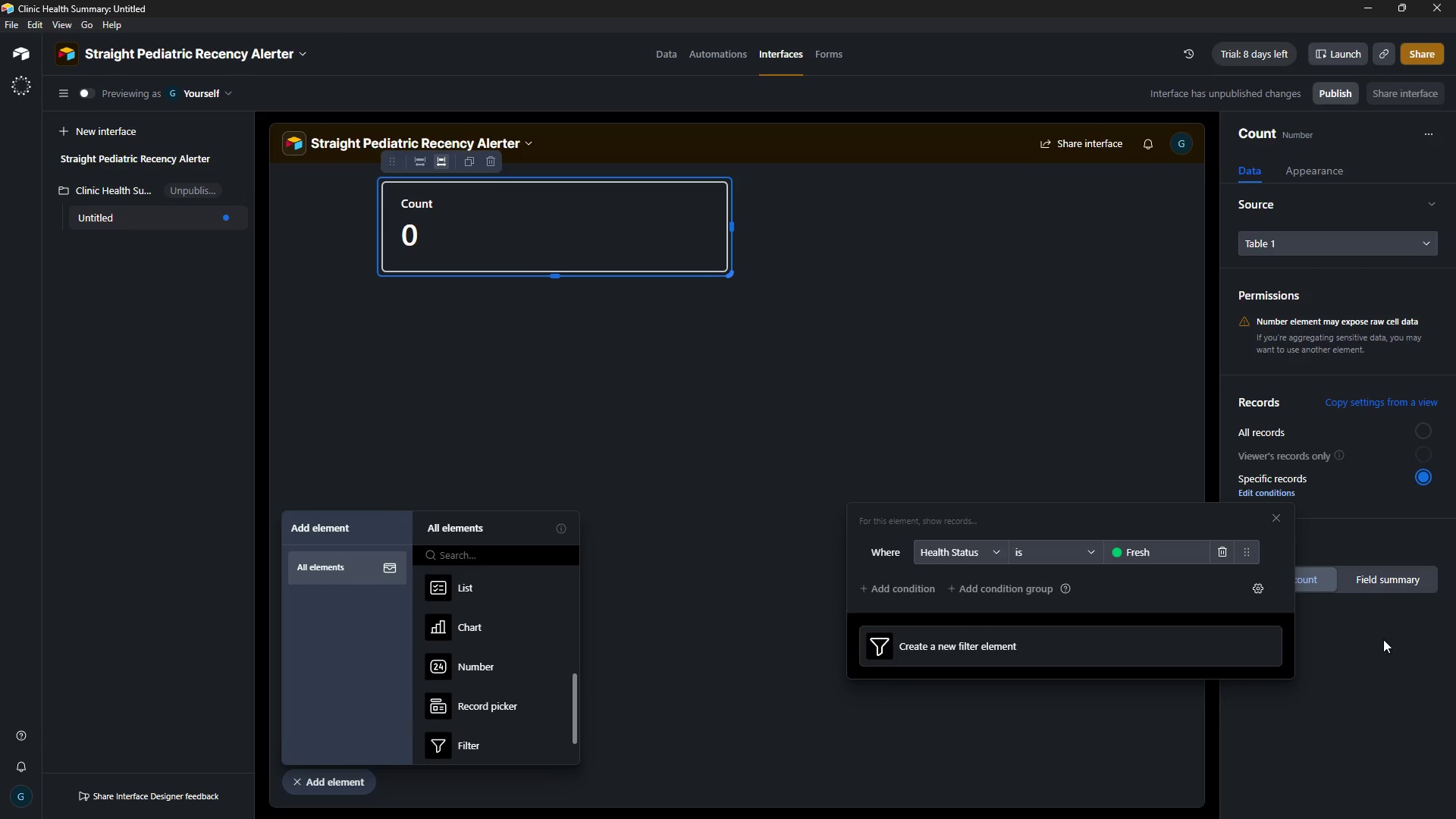 
left_click([1375, 673])
 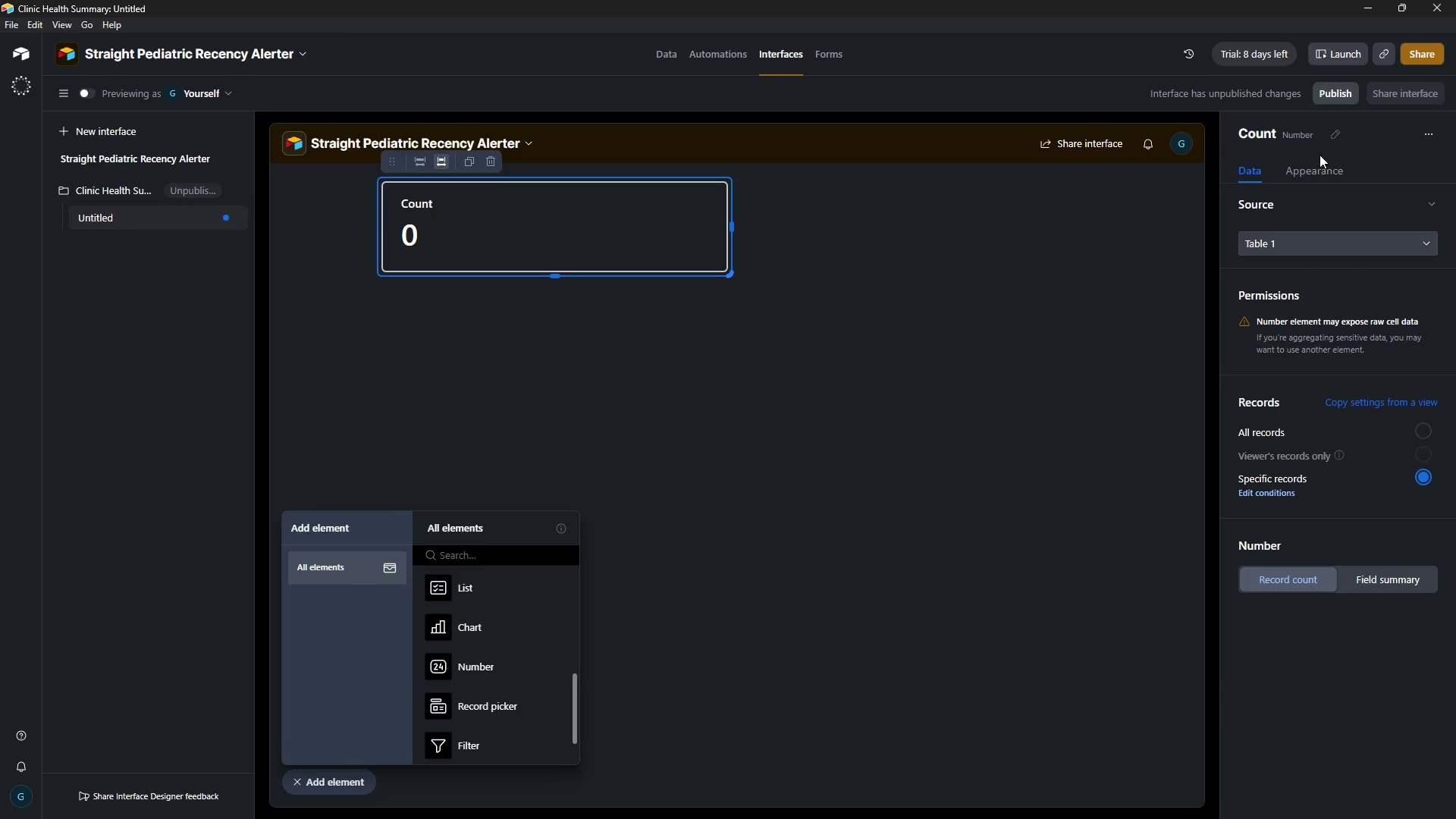 
left_click([1317, 174])
 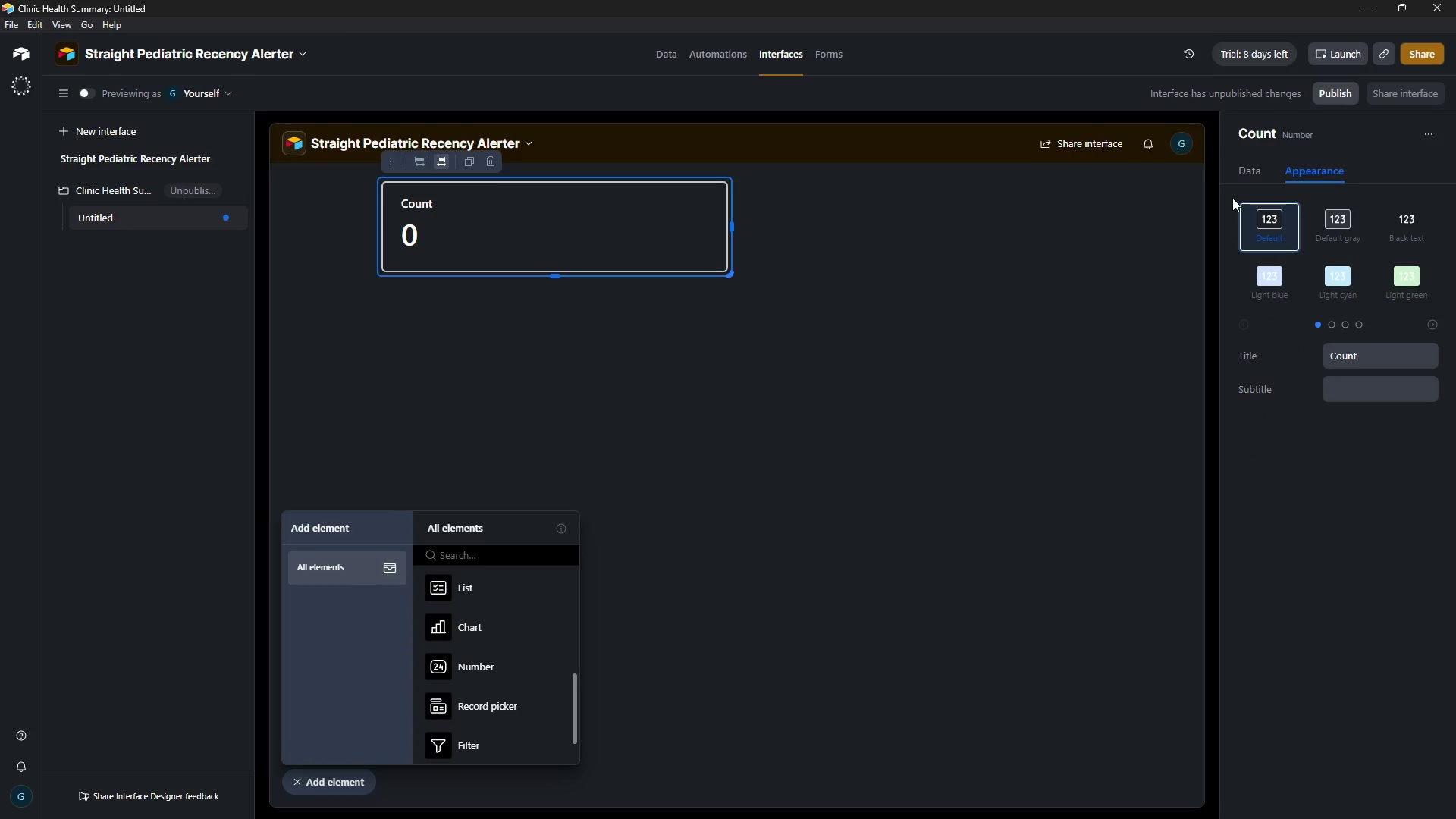 
wait(7.41)
 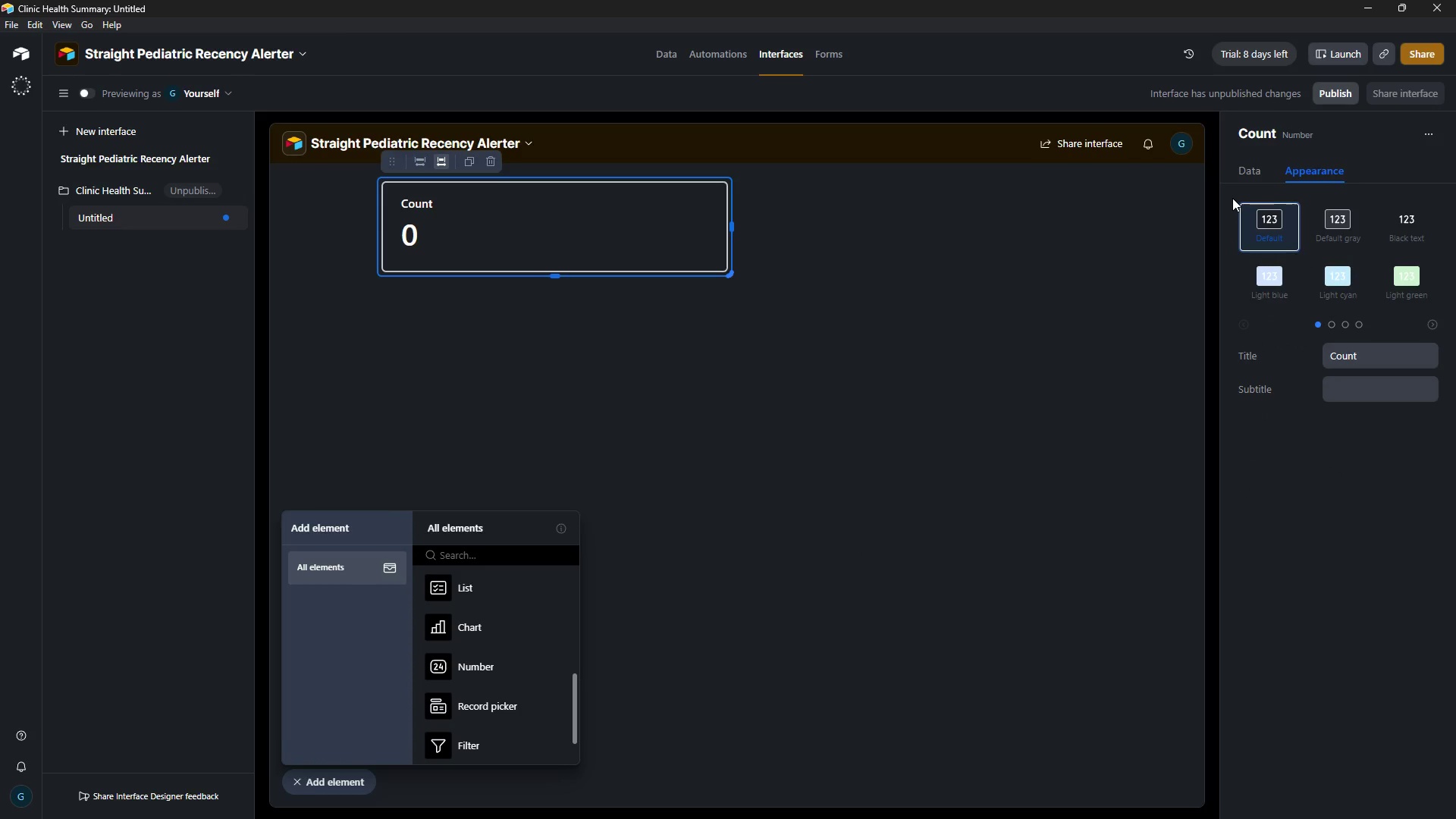 
left_click([1259, 171])
 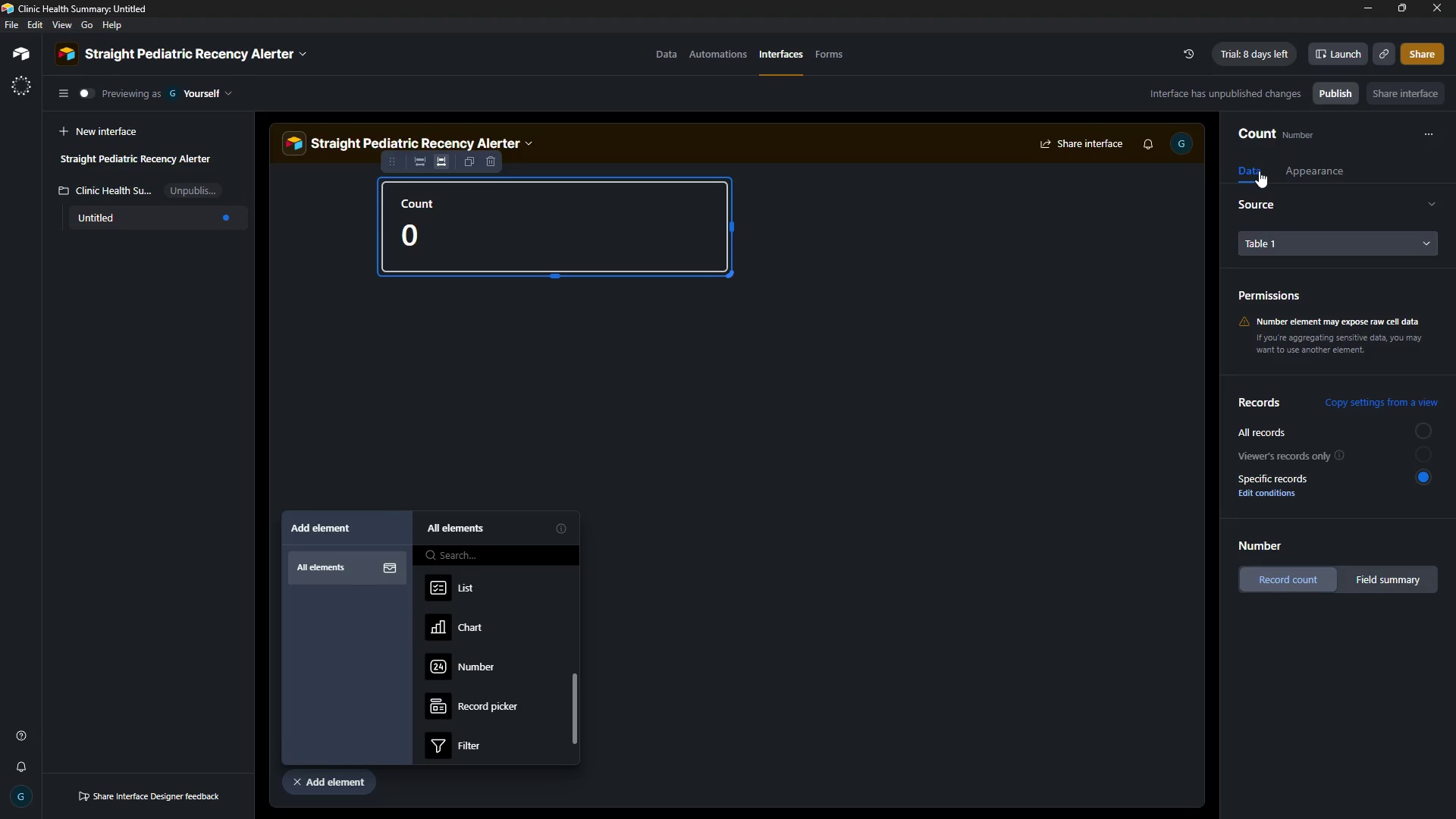 
wait(8.8)
 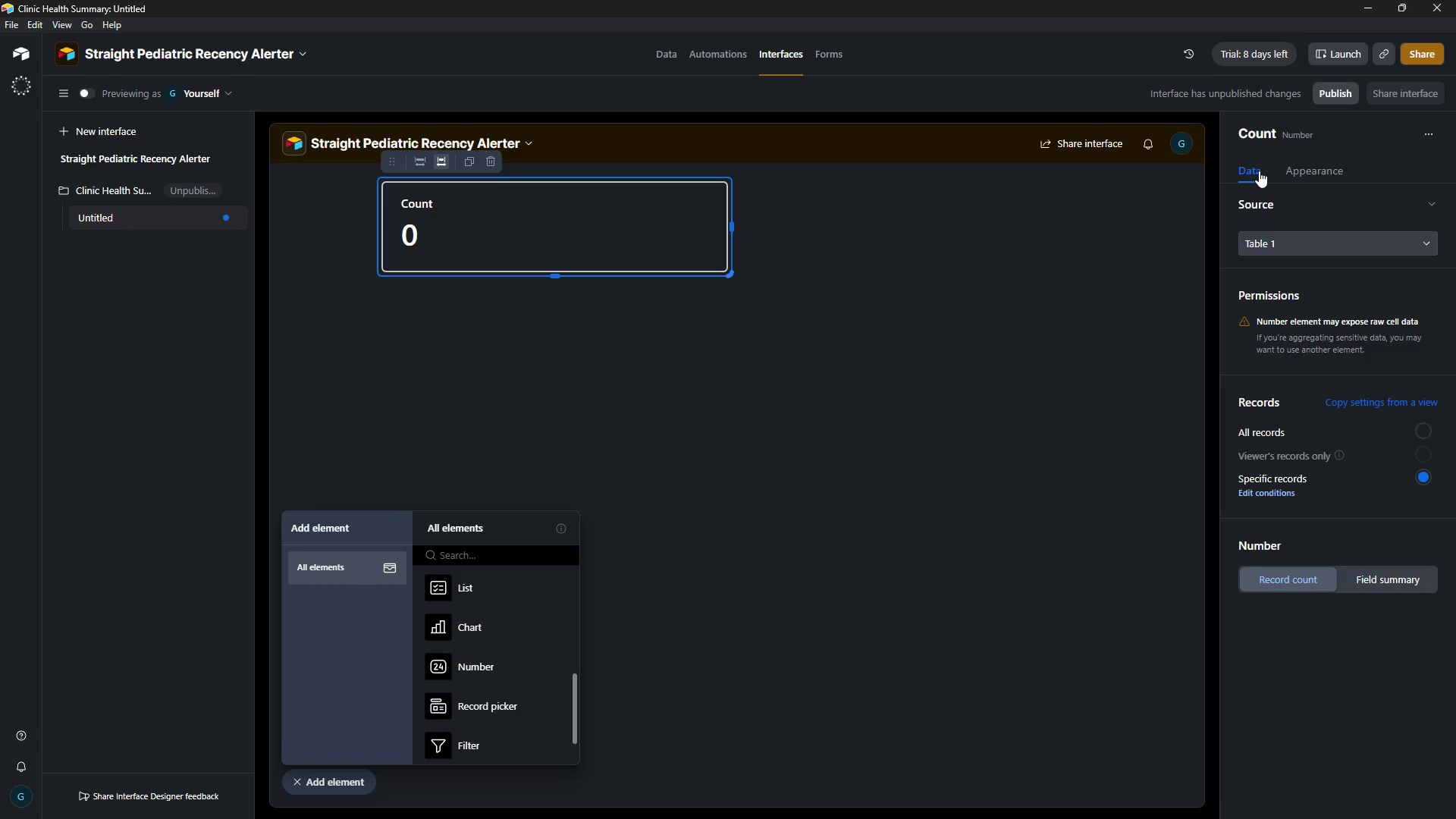 
right_click([663, 52])
 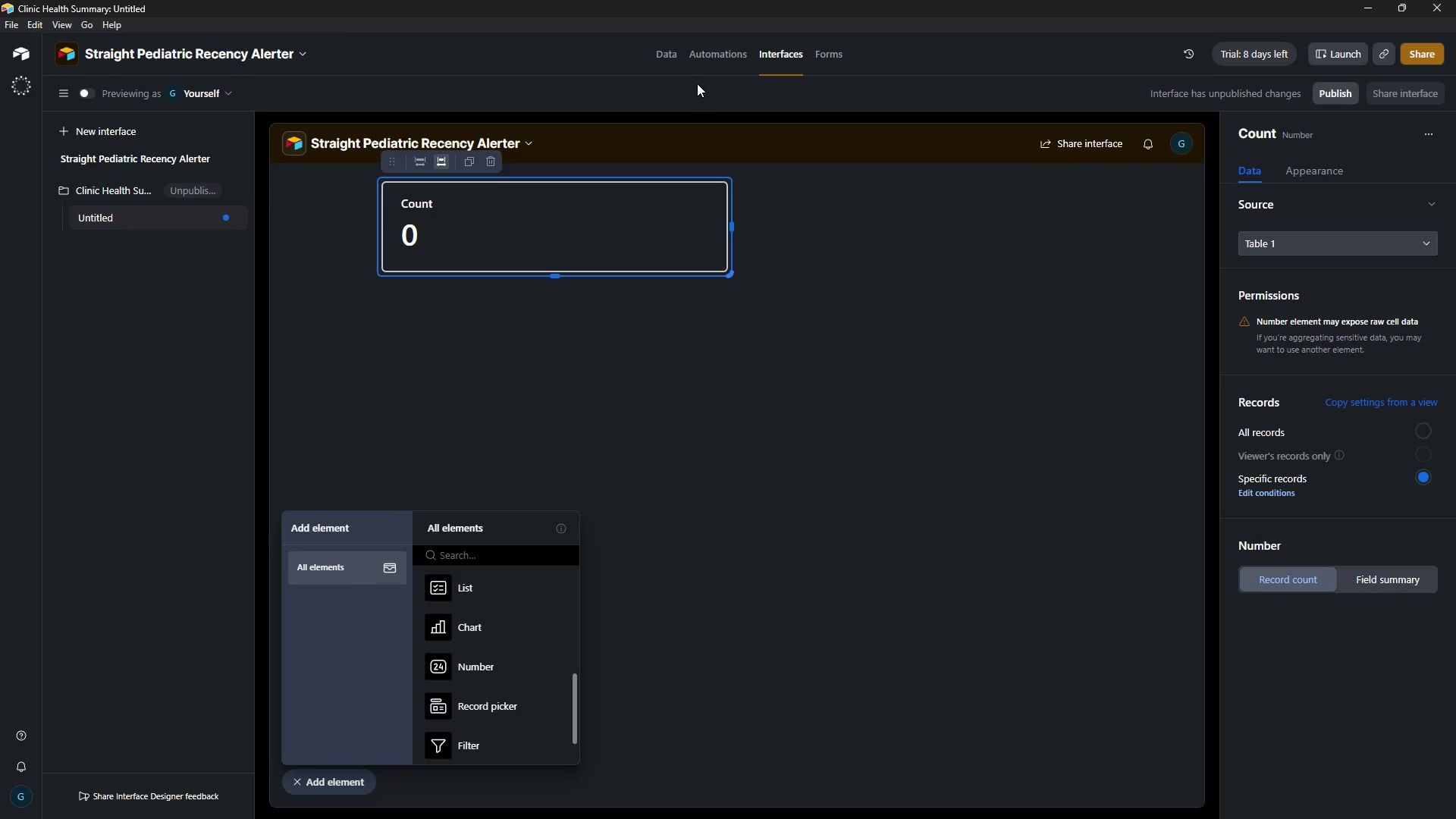 
left_click([672, 56])
 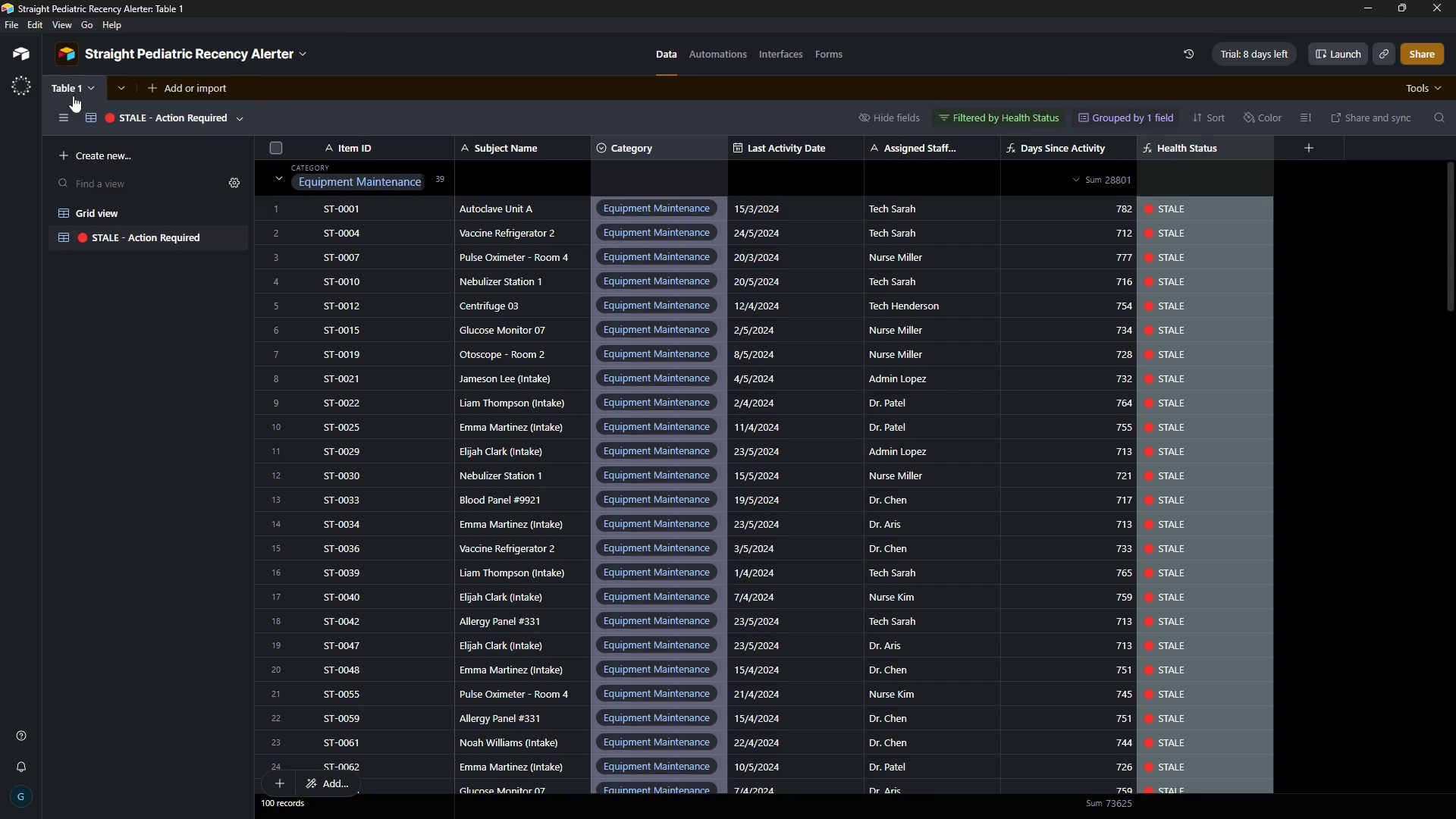 
double_click([71, 86])
 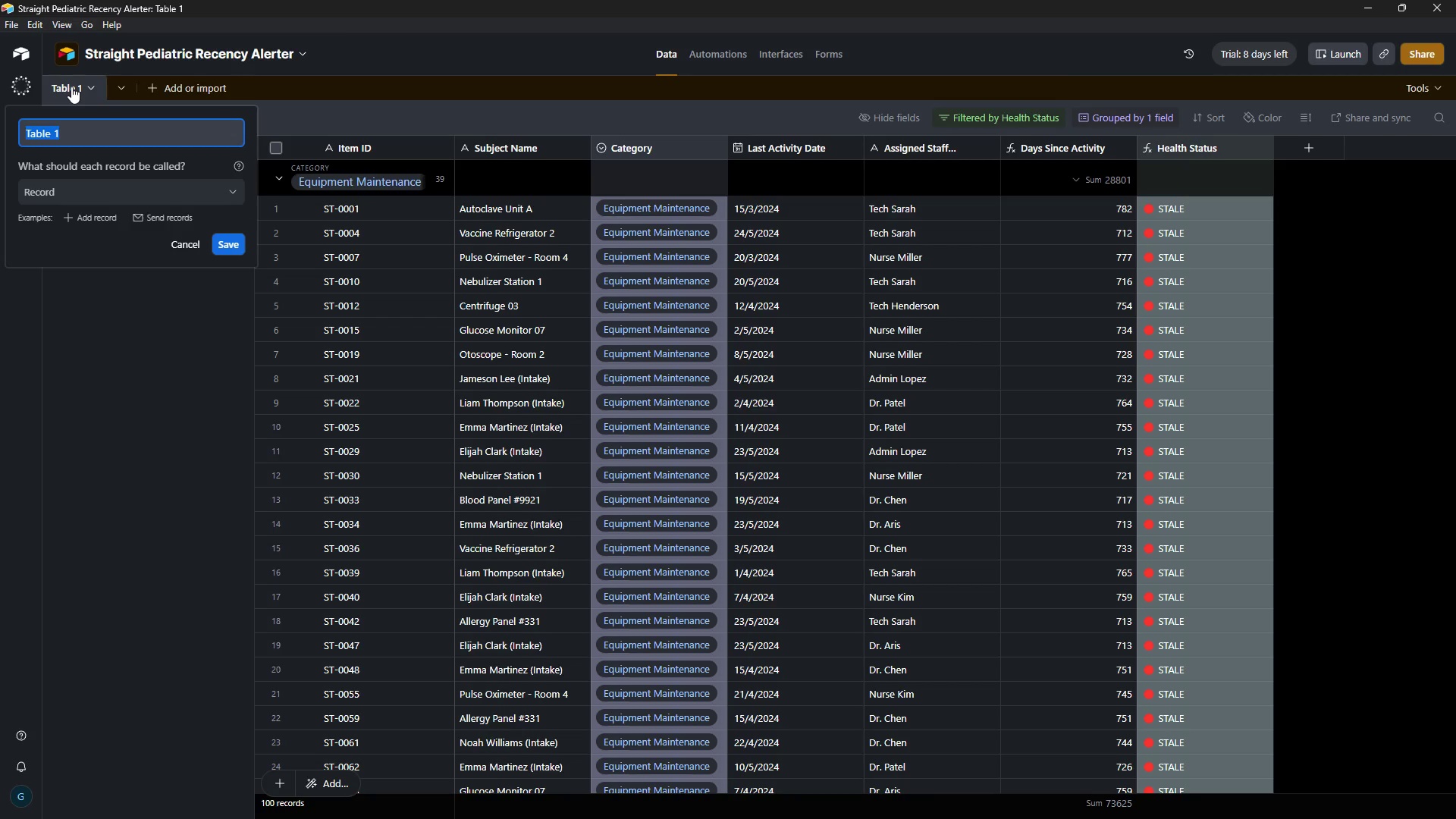 
key(Backspace)
 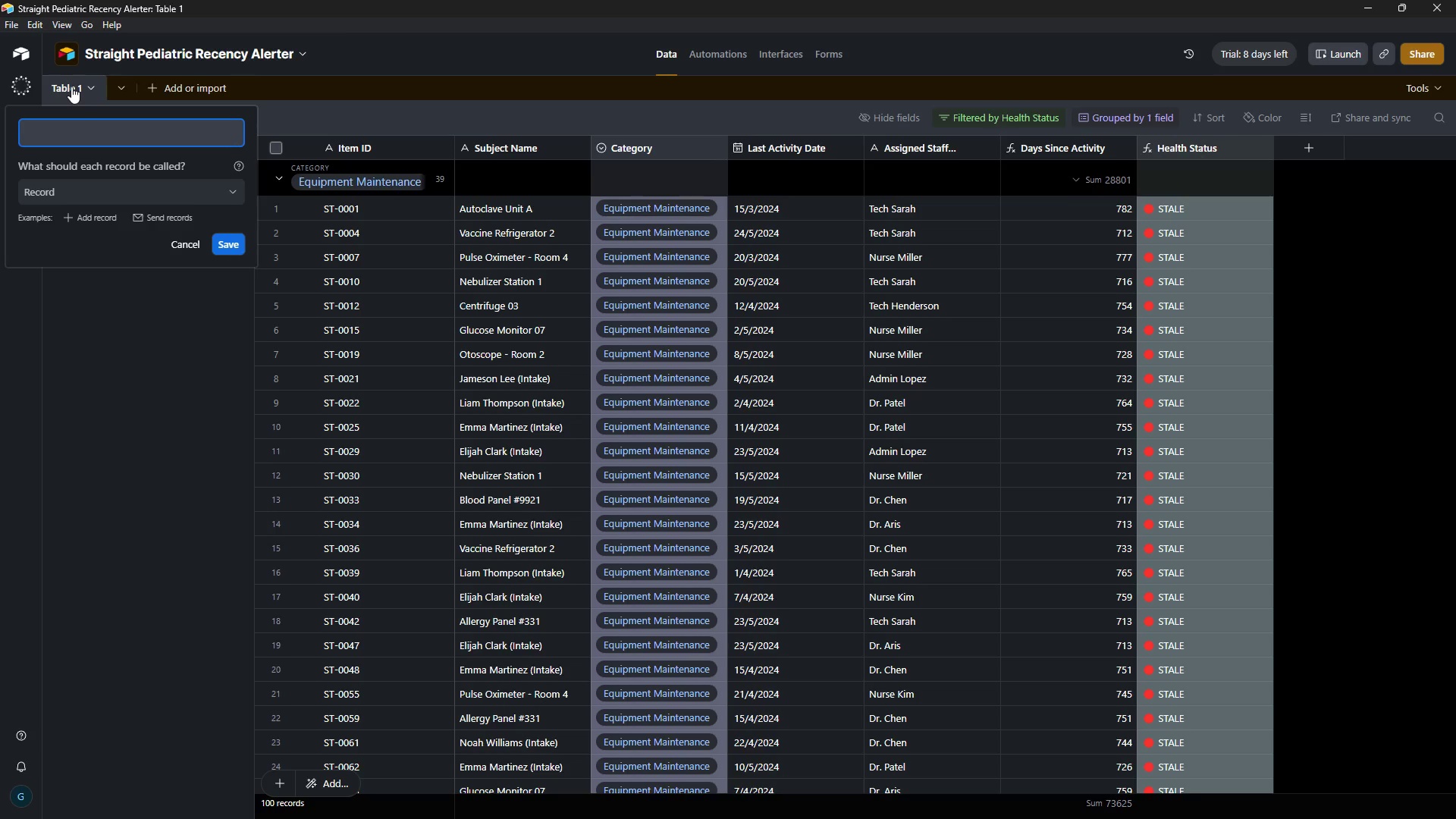 
key(CapsLock)
 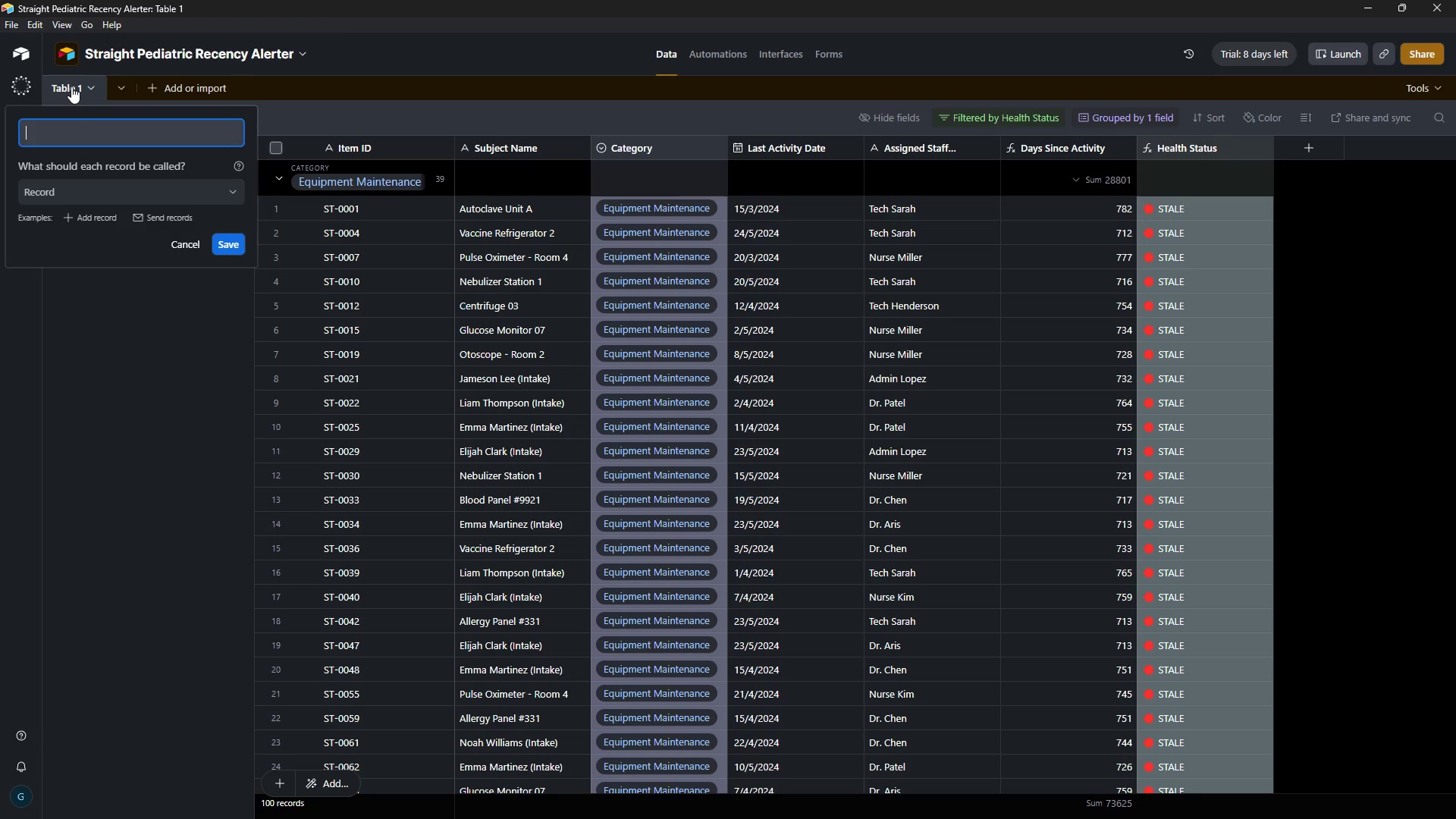 
wait(28.55)
 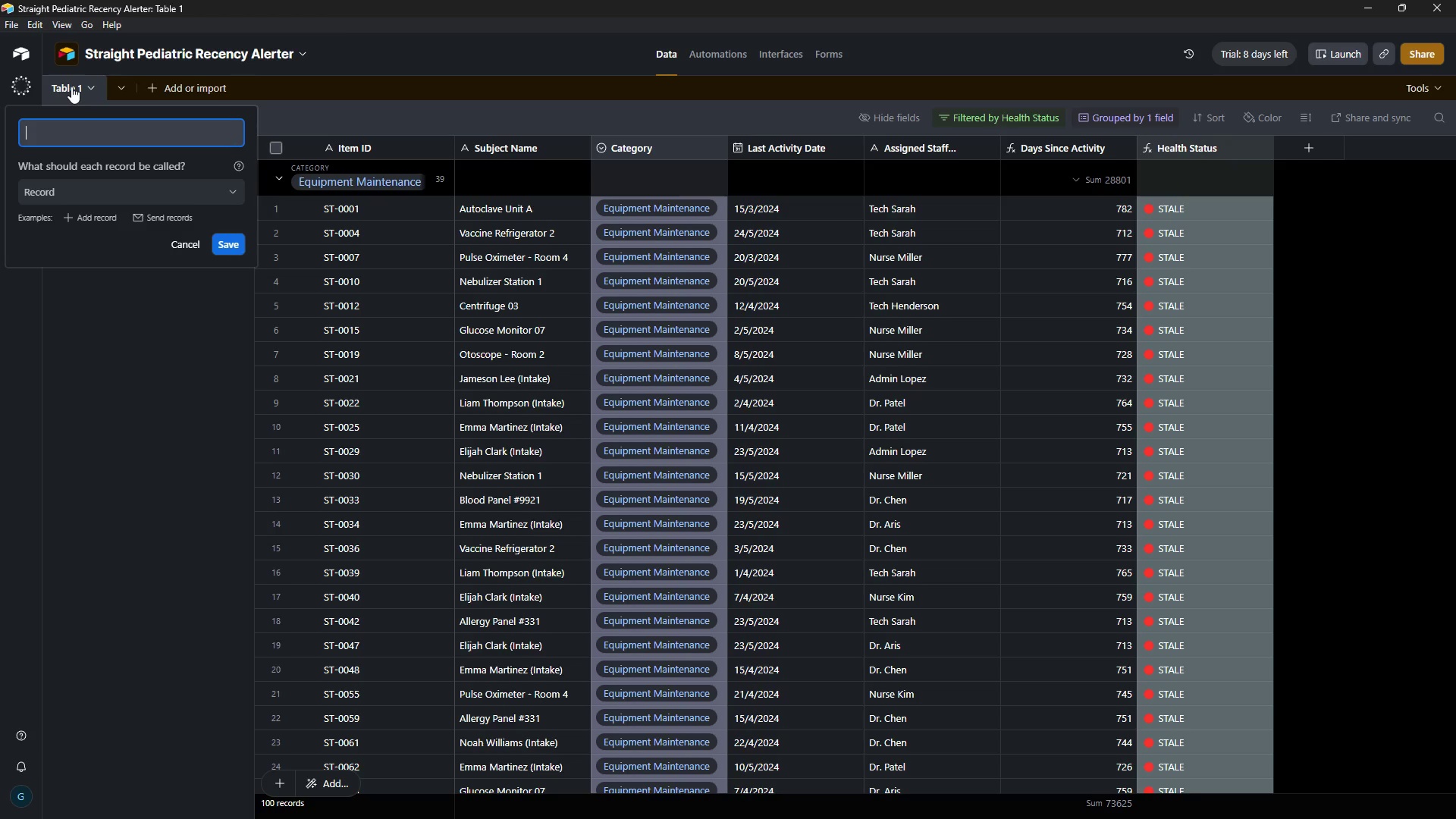 
left_click([1003, 807])